 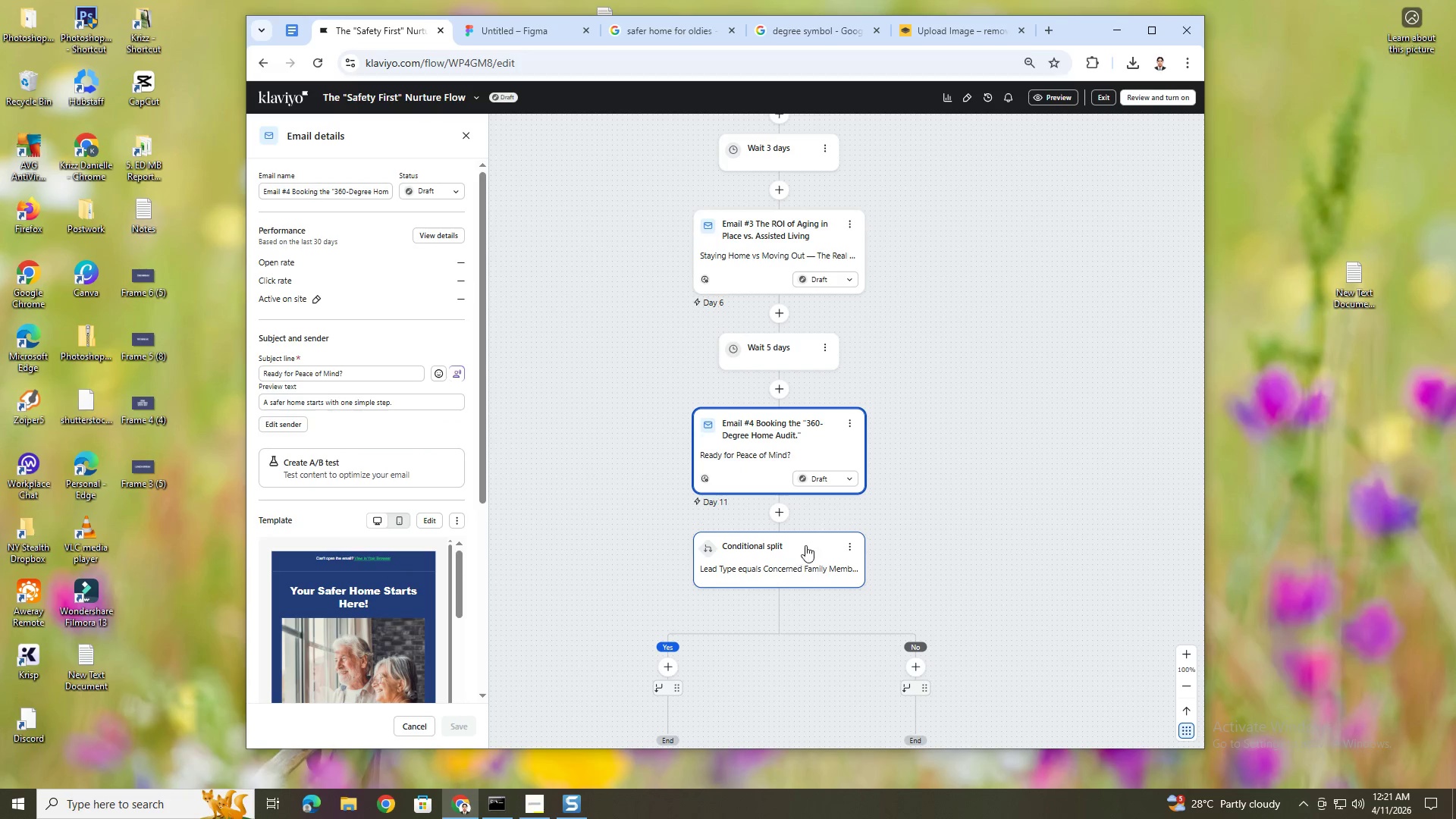 
left_click([839, 540])
 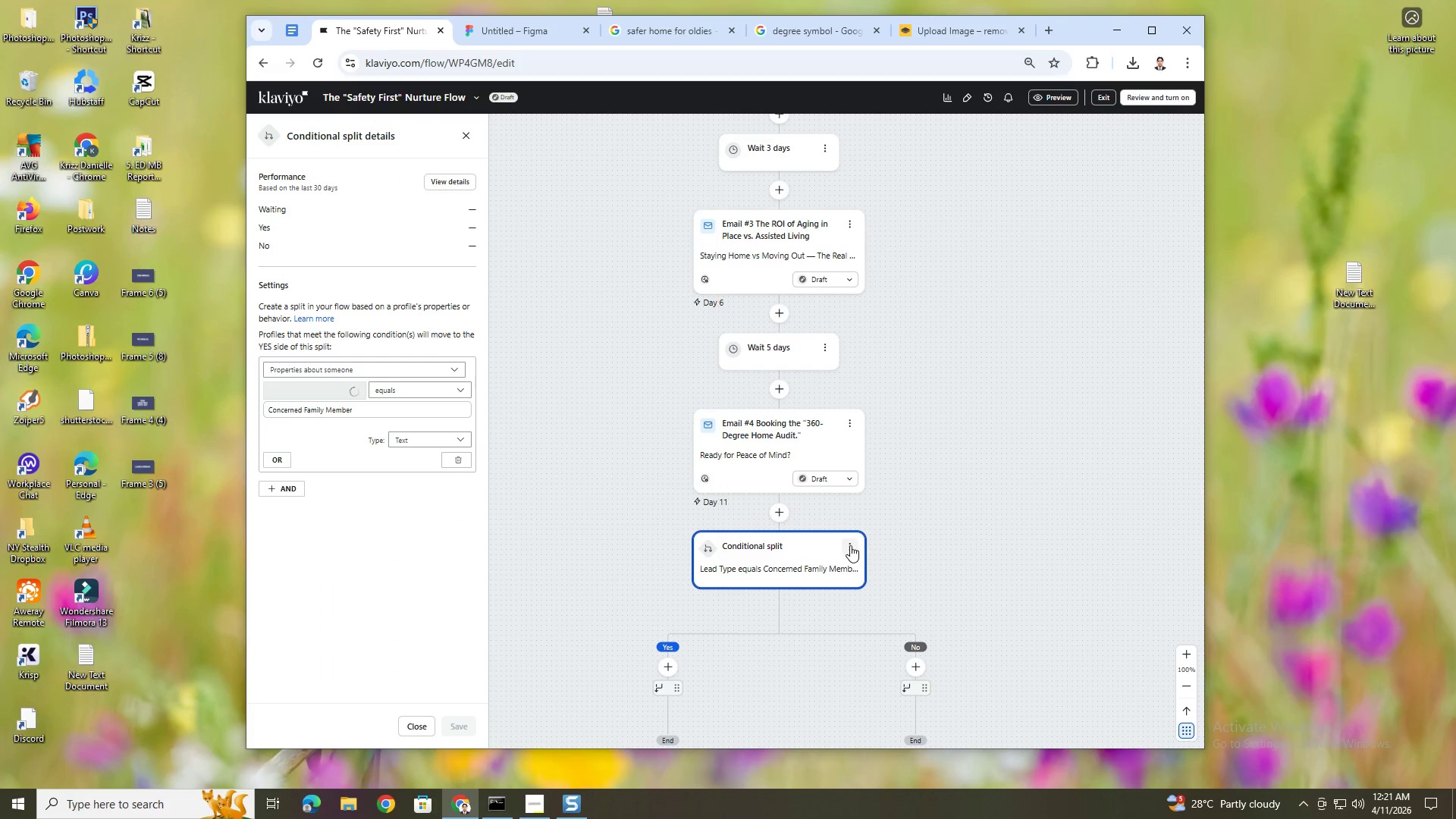 
left_click([850, 545])
 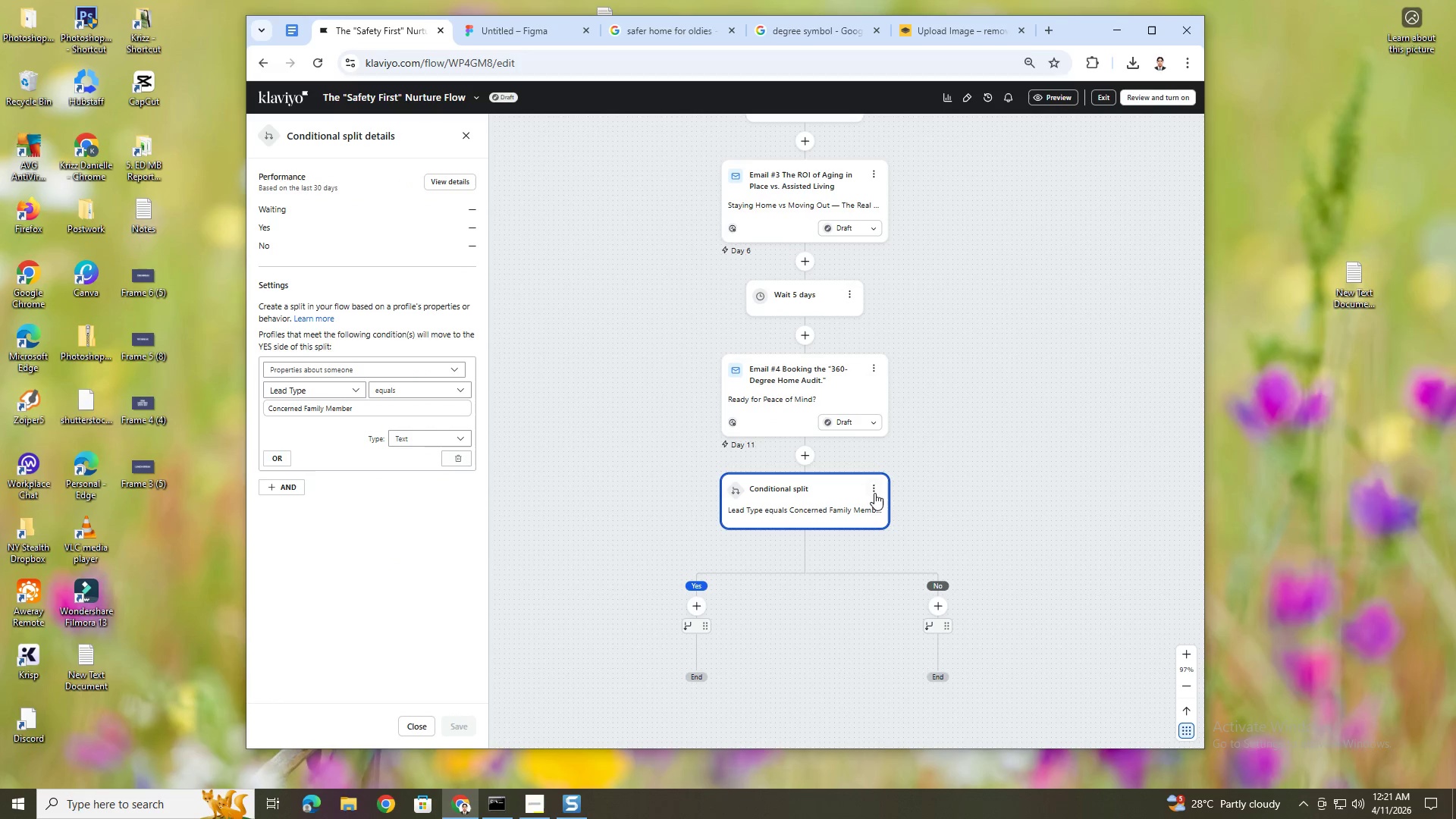 
left_click([874, 493])
 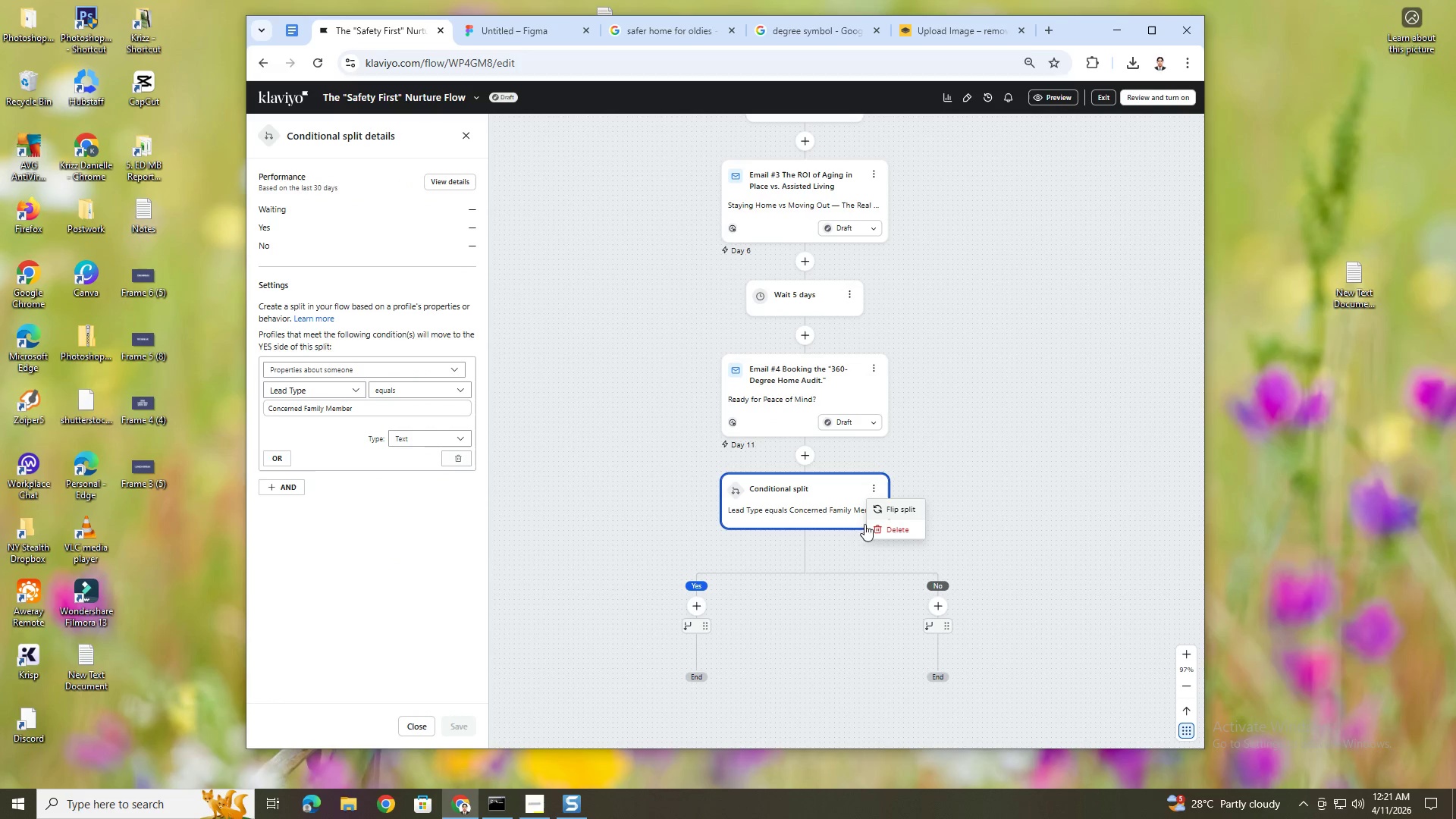 
left_click([888, 531])
 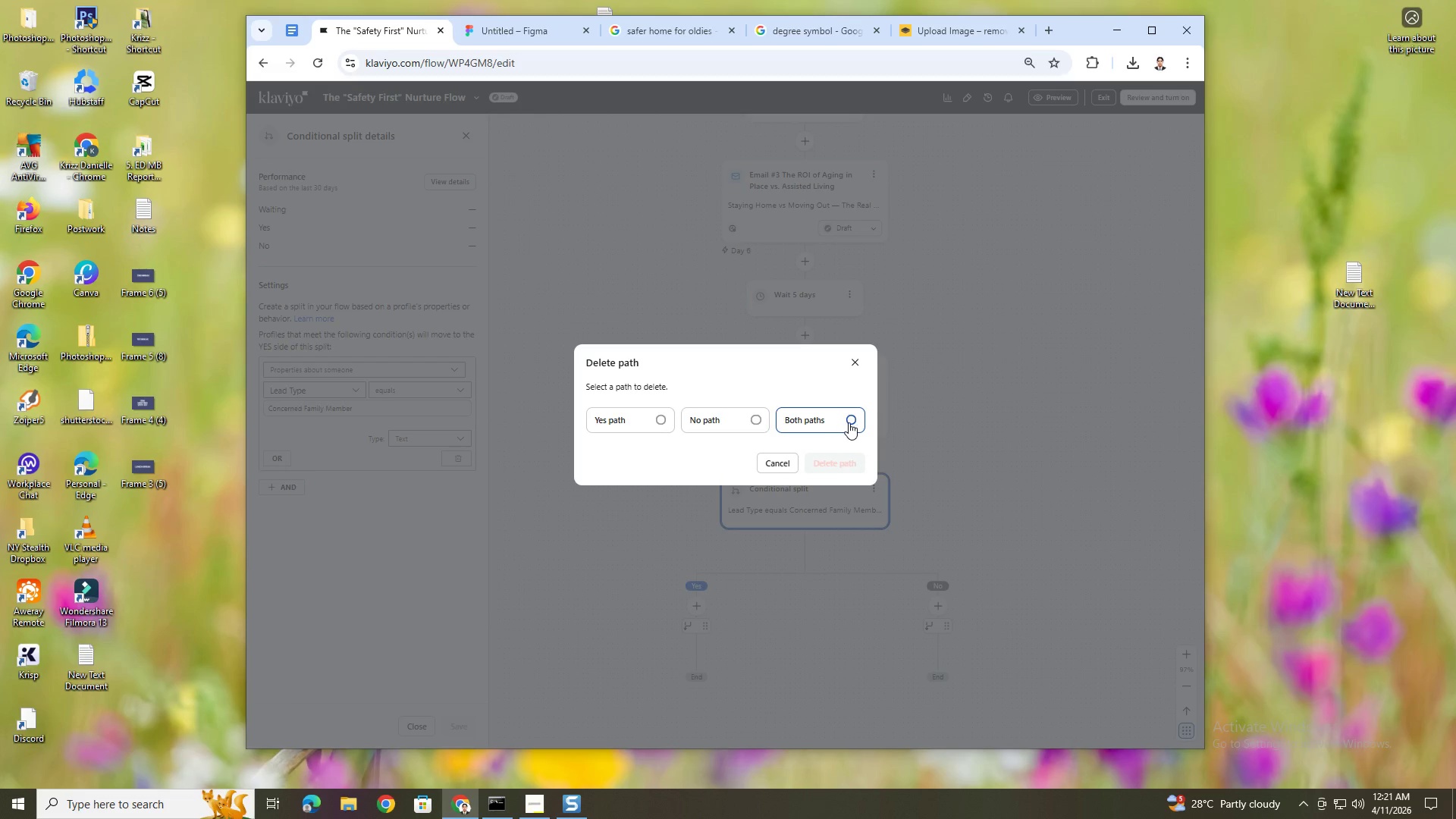 
left_click([850, 422])
 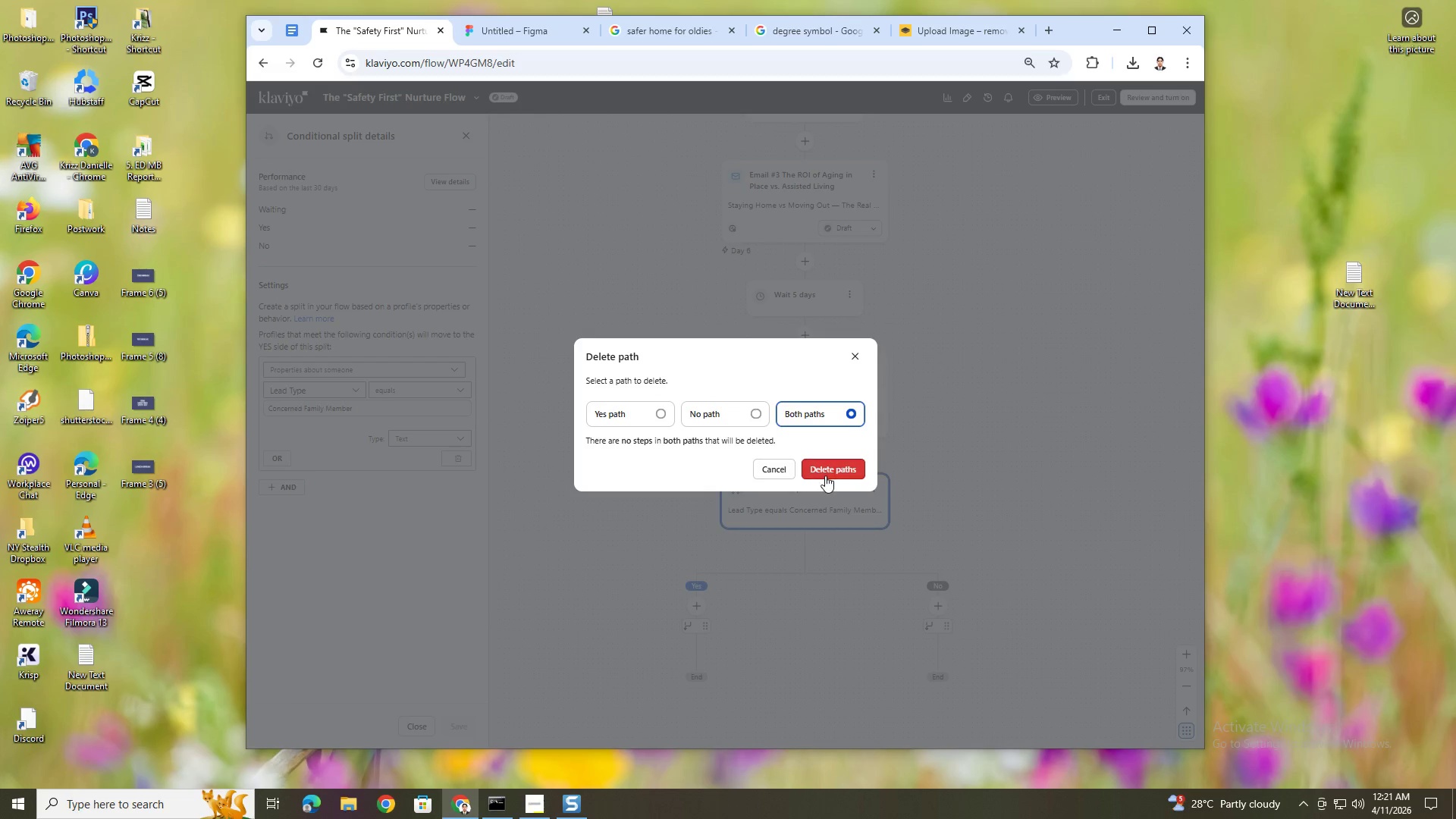 
left_click([826, 475])
 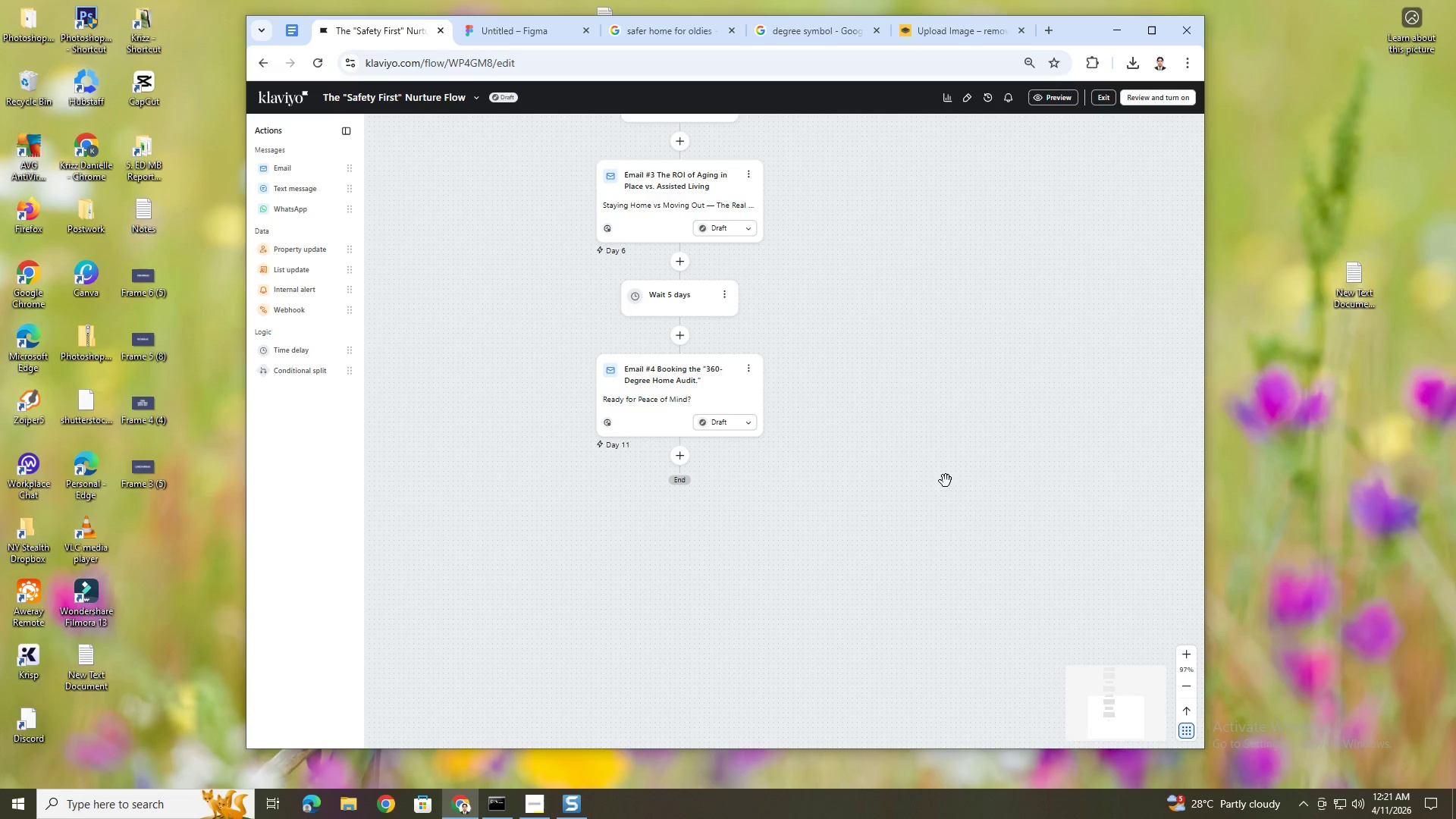 
scroll: coordinate [732, 480], scroll_direction: up, amount: 21.0
 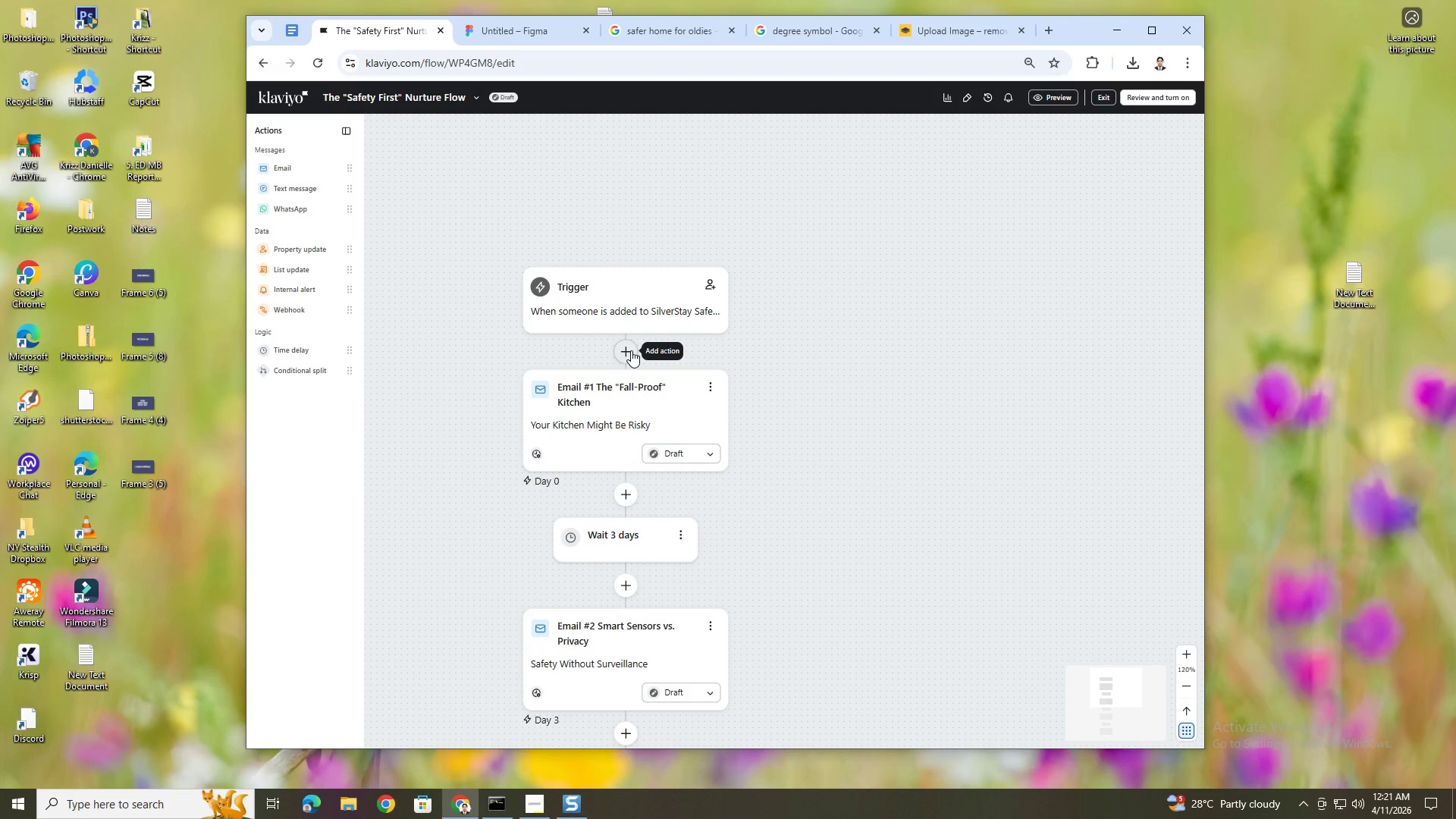 
left_click([631, 350])
 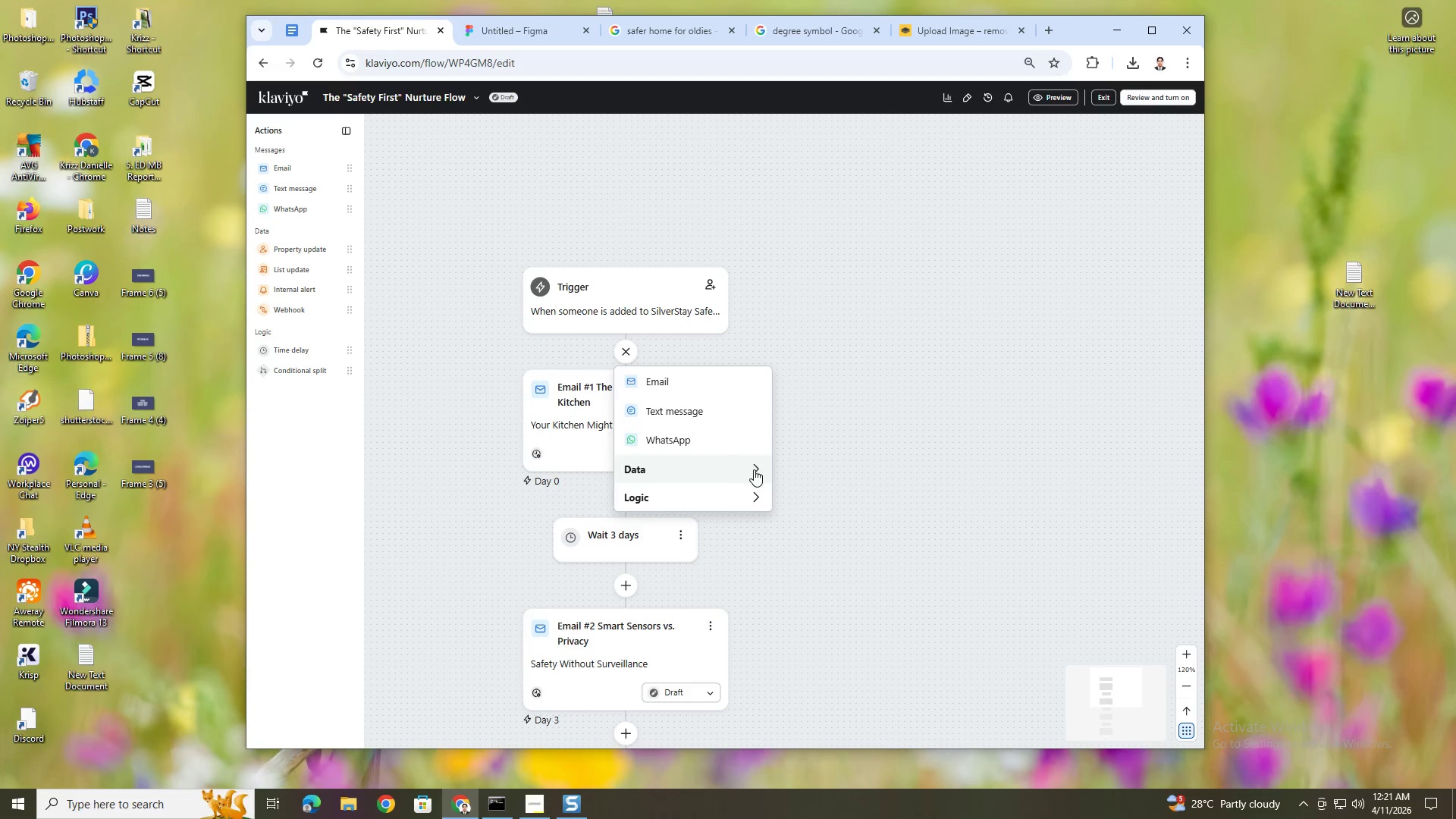 
left_click([755, 493])
 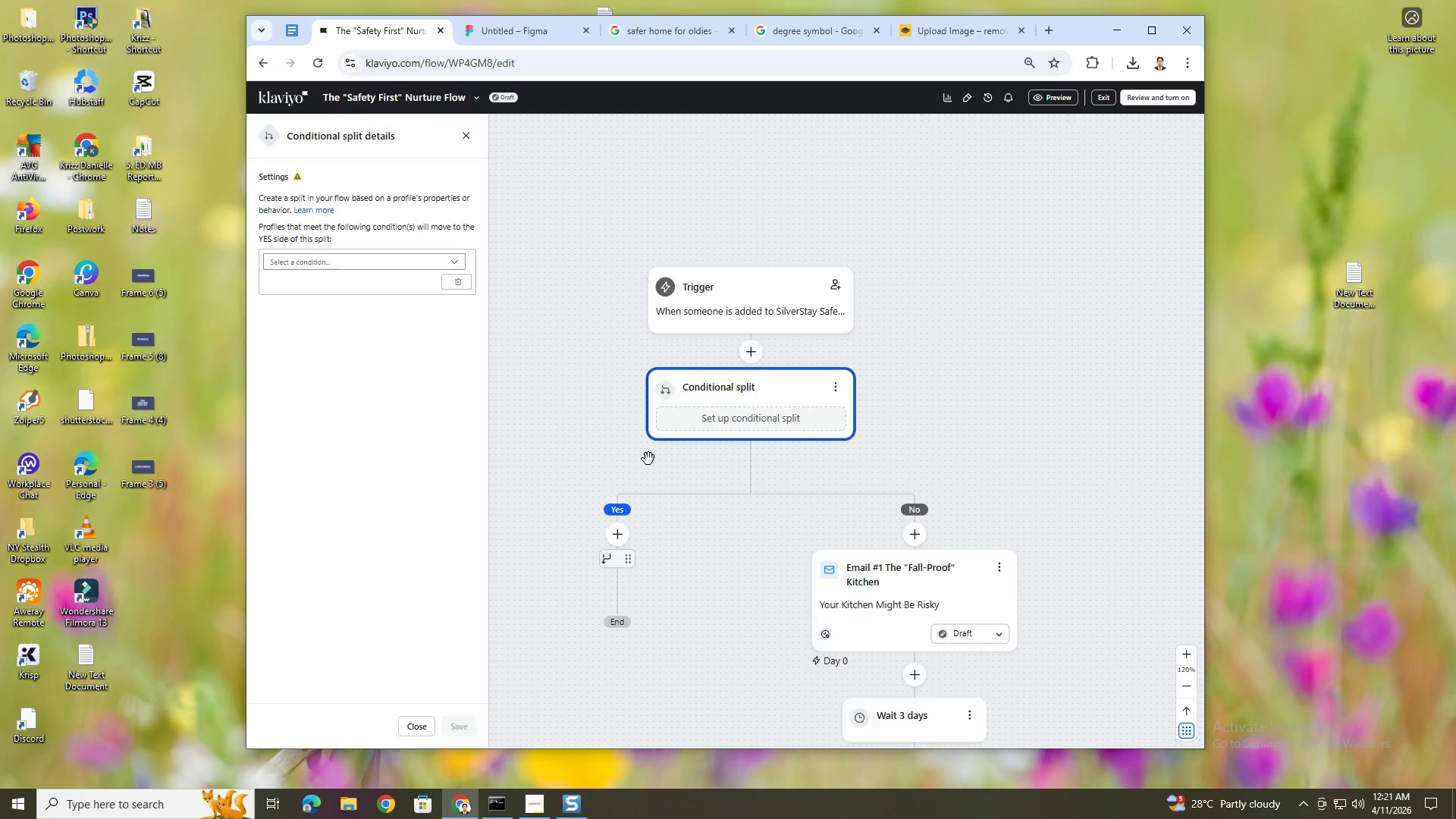 
left_click([374, 254])
 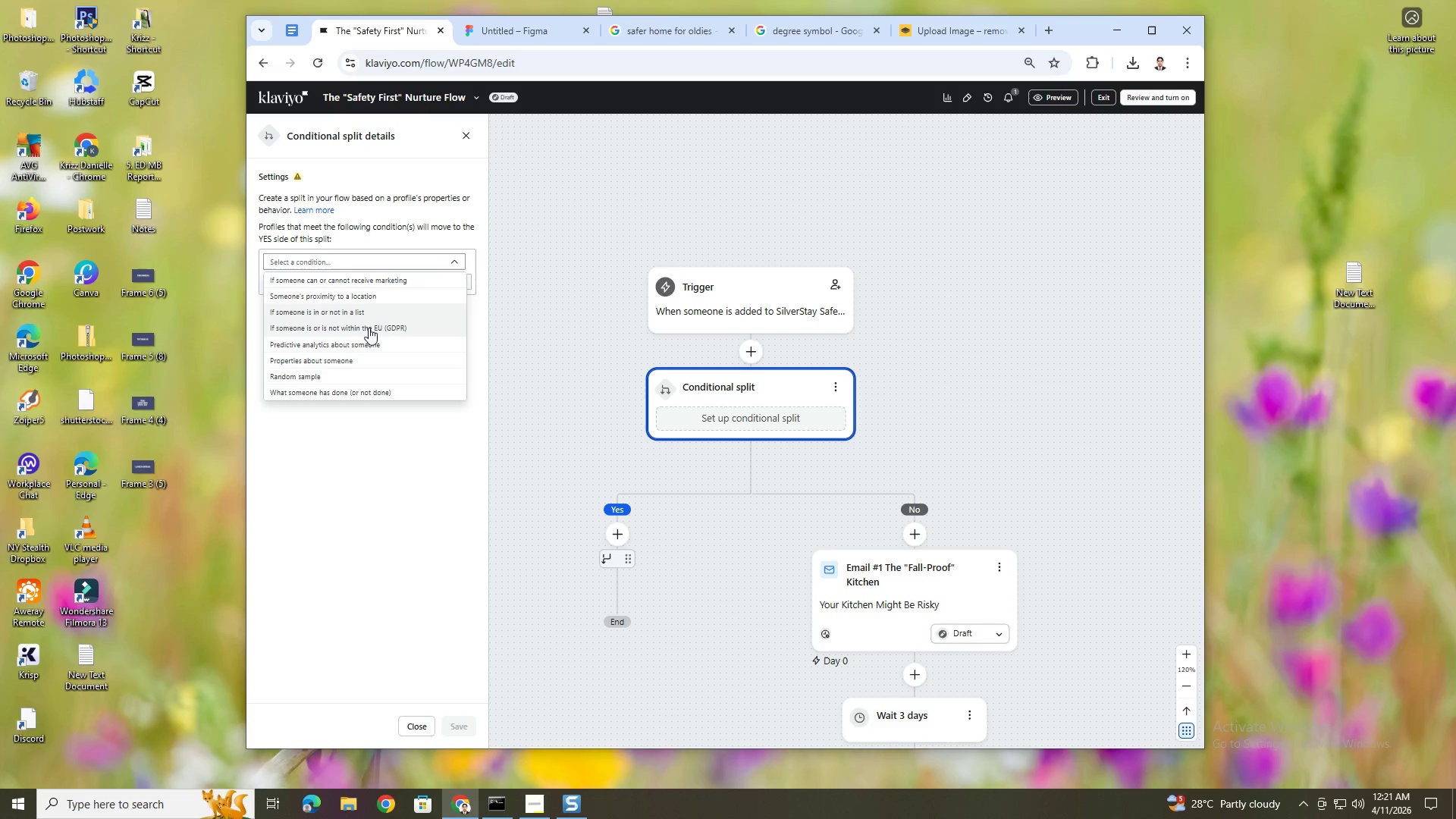 
left_click([369, 359])
 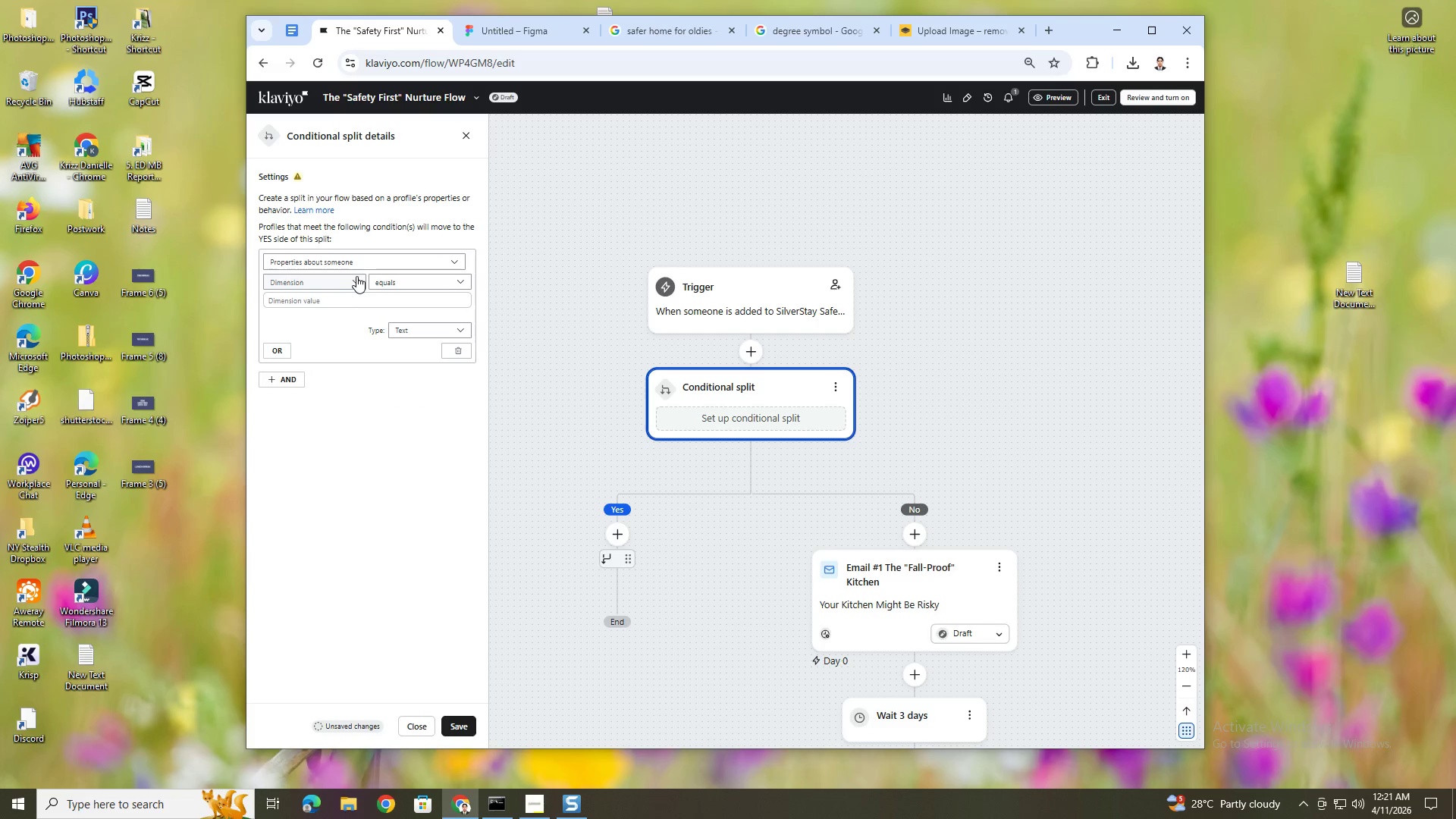 
left_click([356, 276])
 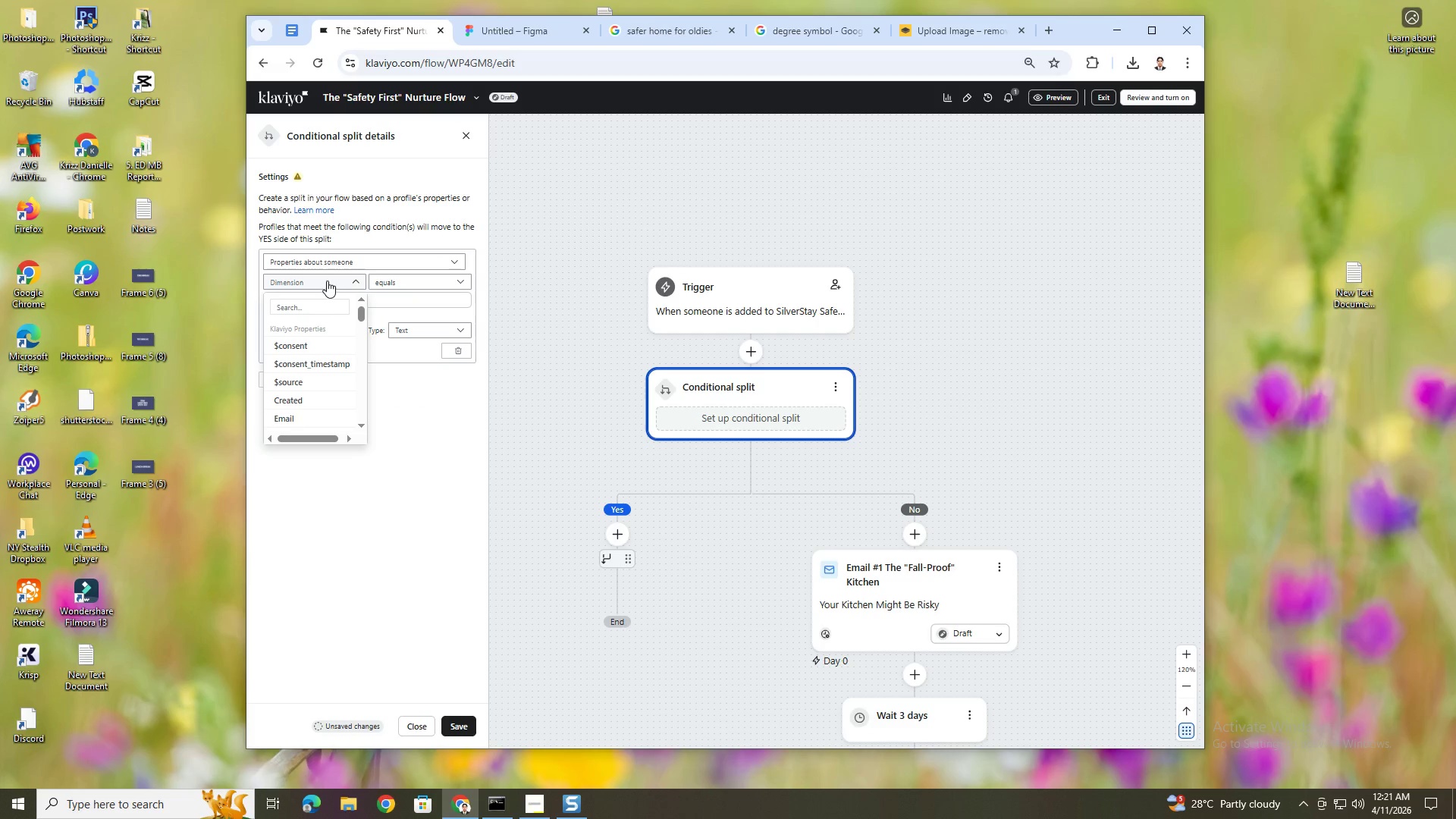 
left_click([329, 305])
 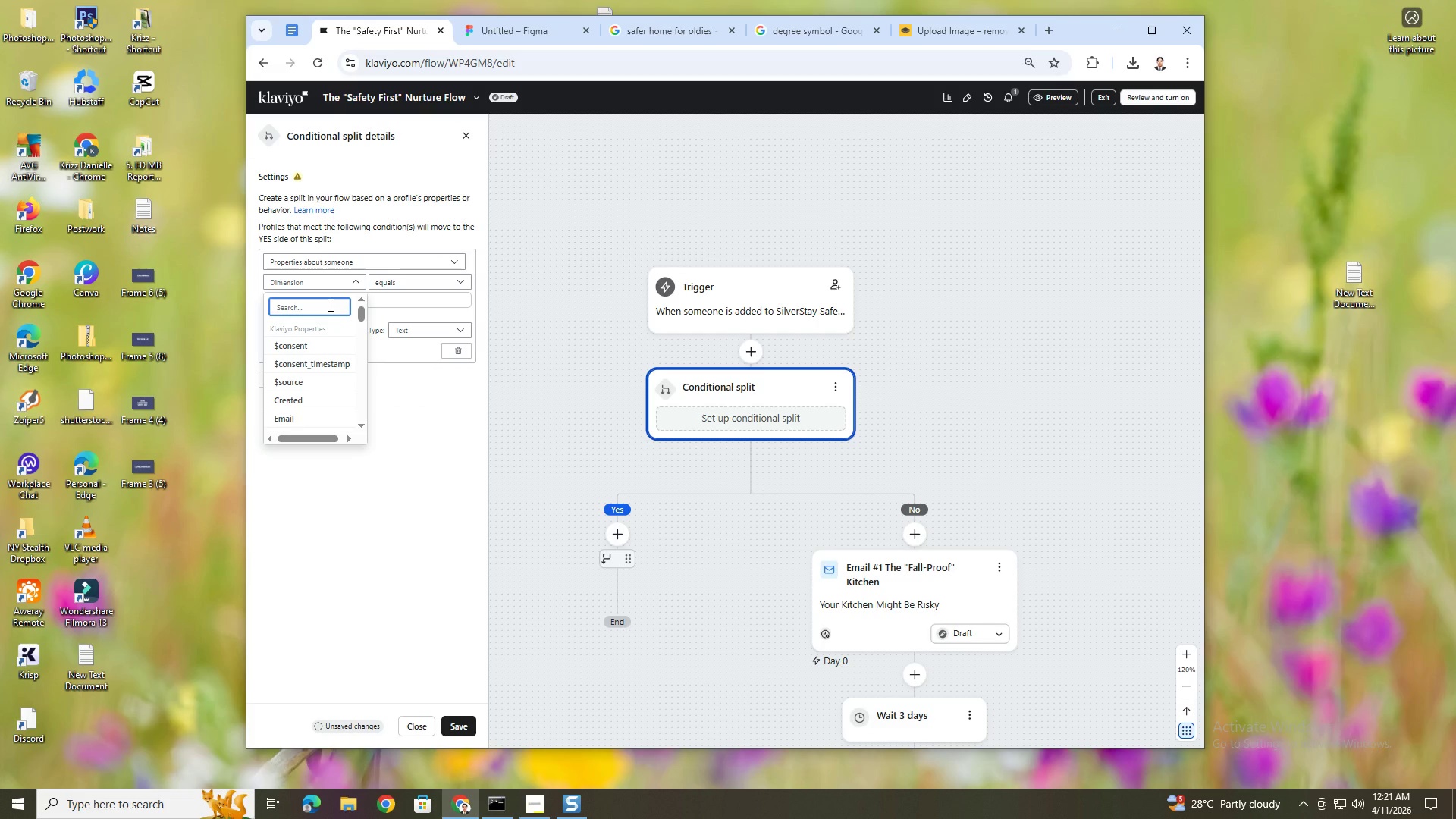 
type(lead)
 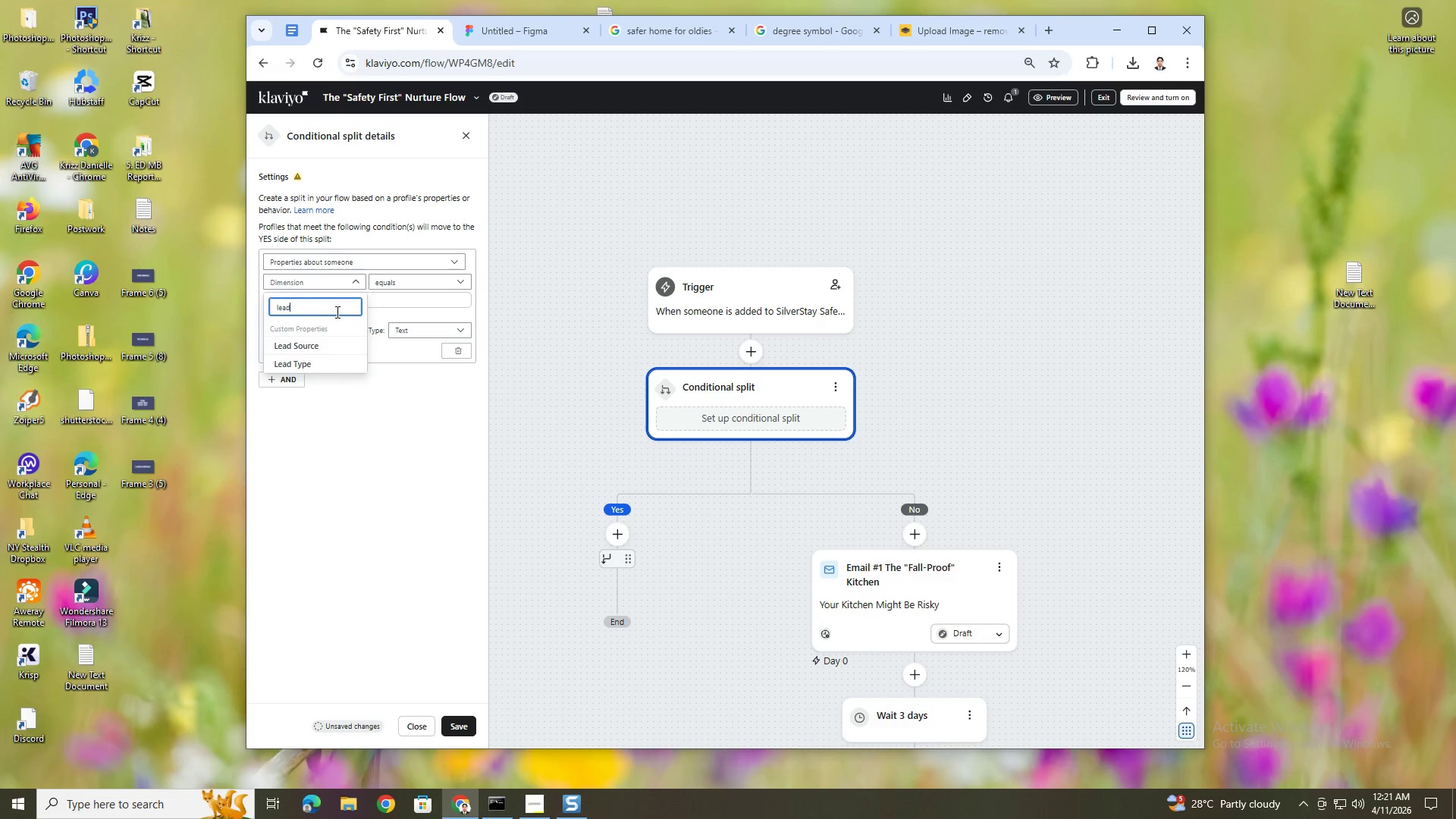 
scroll: coordinate [1065, 547], scroll_direction: down, amount: 14.0
 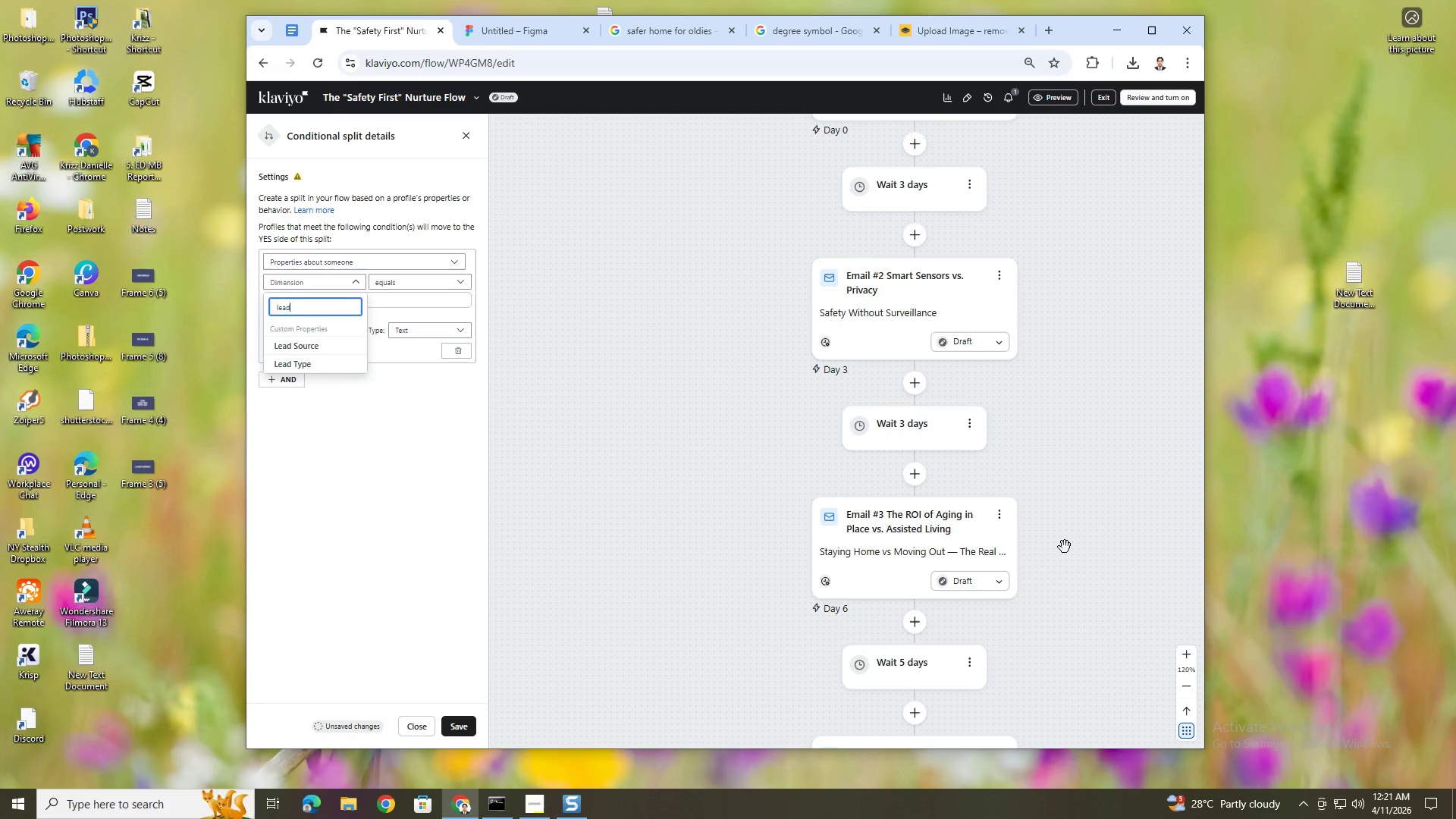 
scroll: coordinate [1065, 547], scroll_direction: up, amount: 1.0
 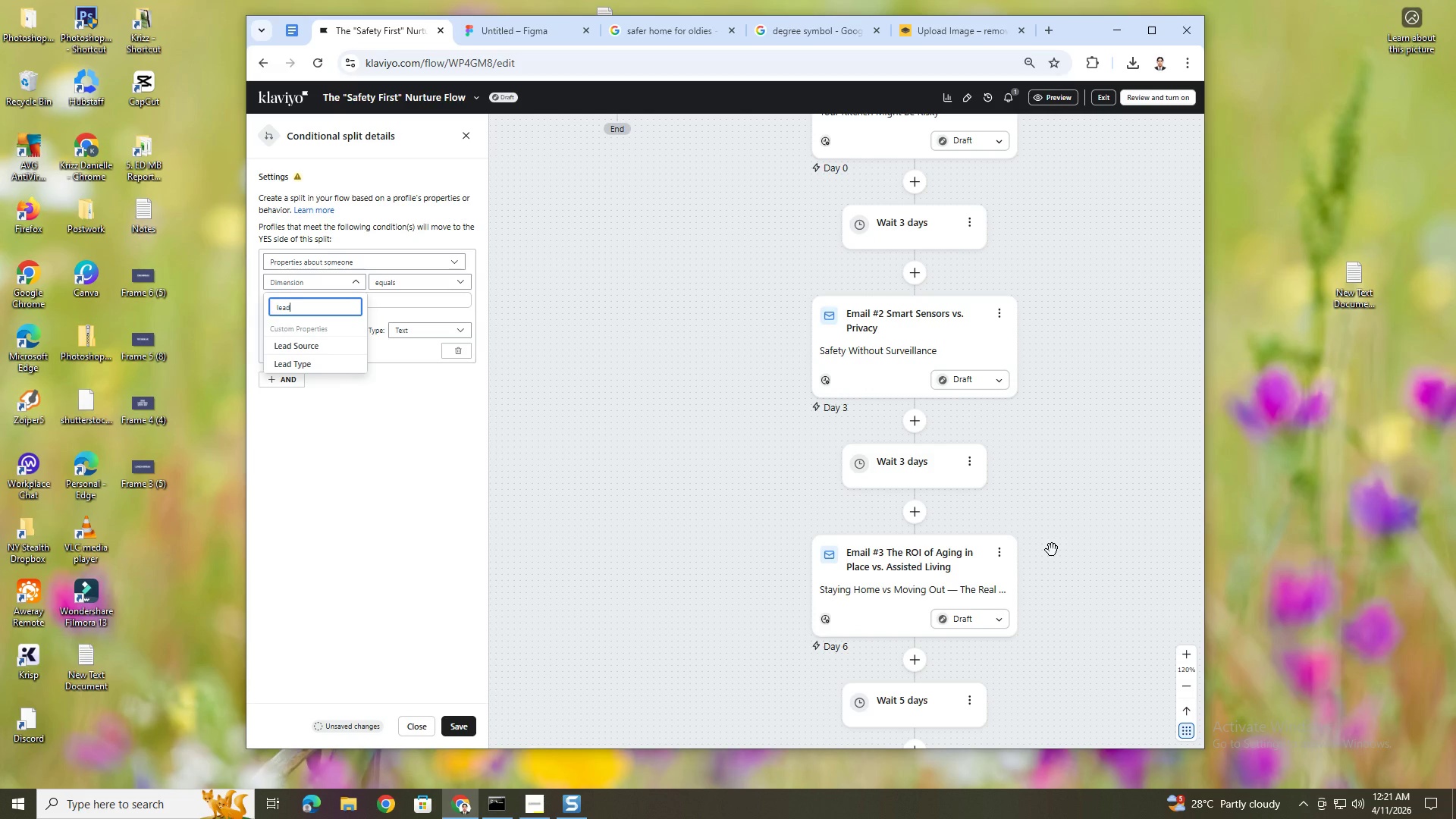 
wait(6.53)
 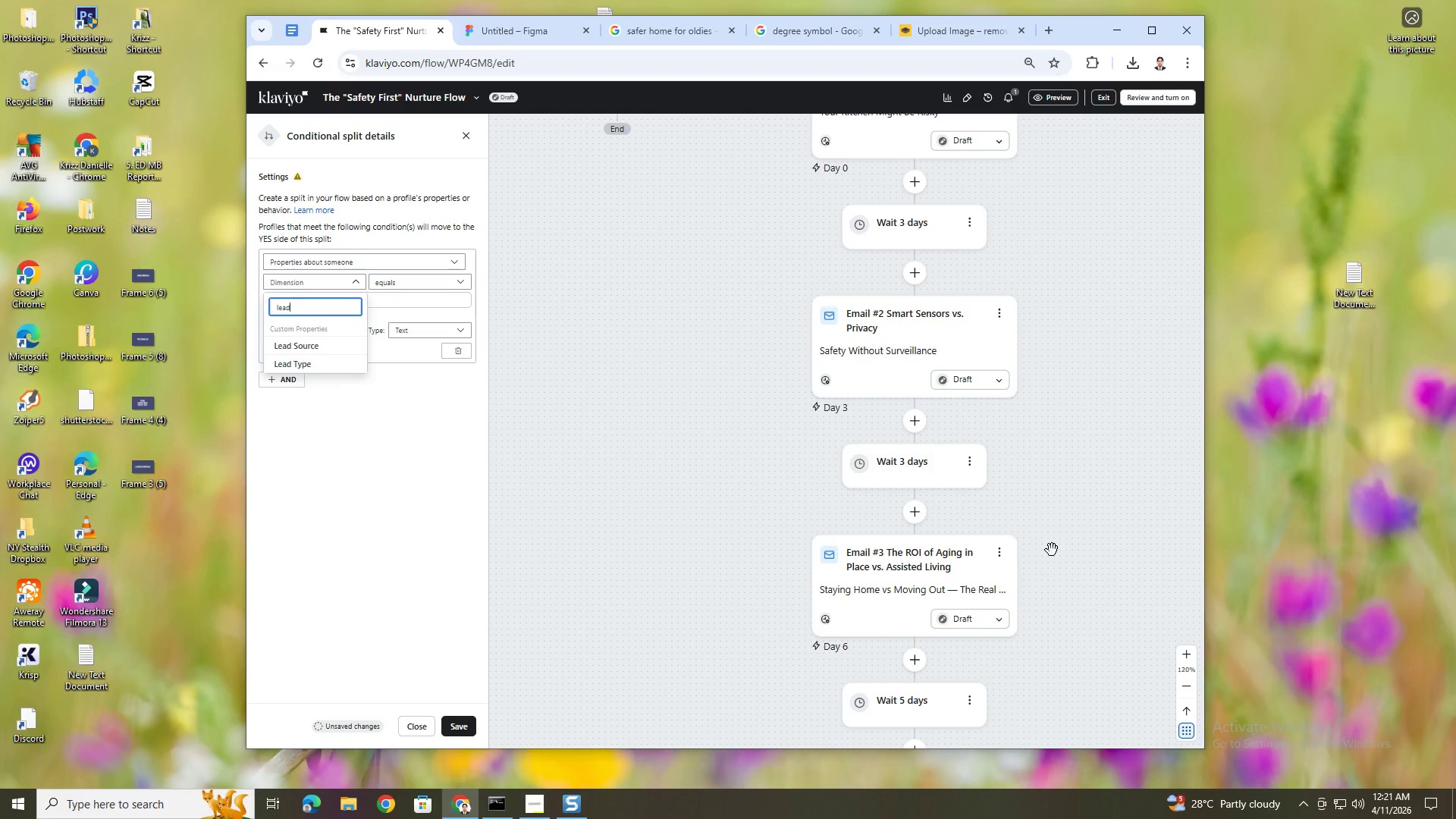 
scroll: coordinate [1052, 550], scroll_direction: down, amount: 3.0
 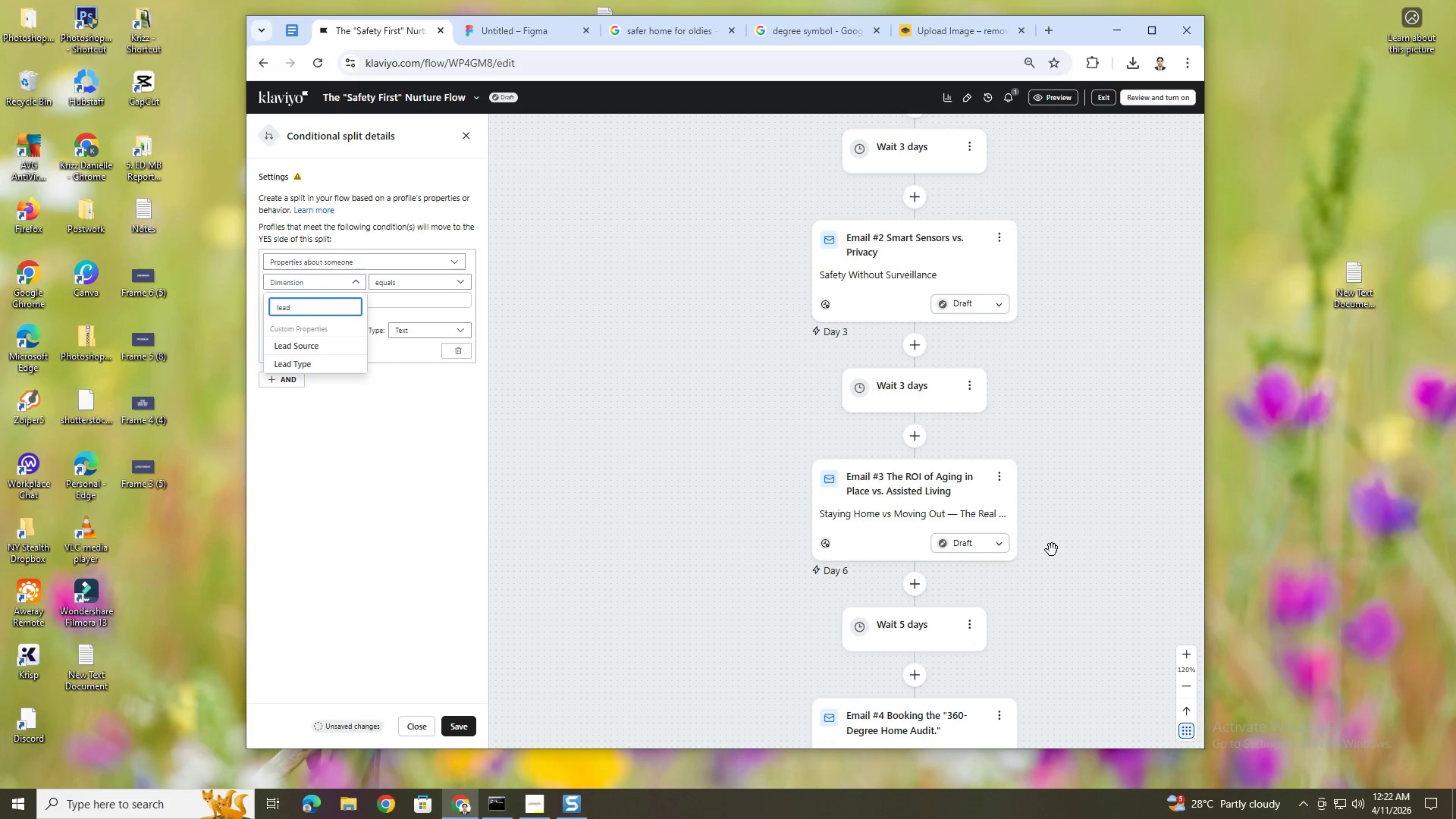 
scroll: coordinate [1052, 550], scroll_direction: up, amount: 3.0
 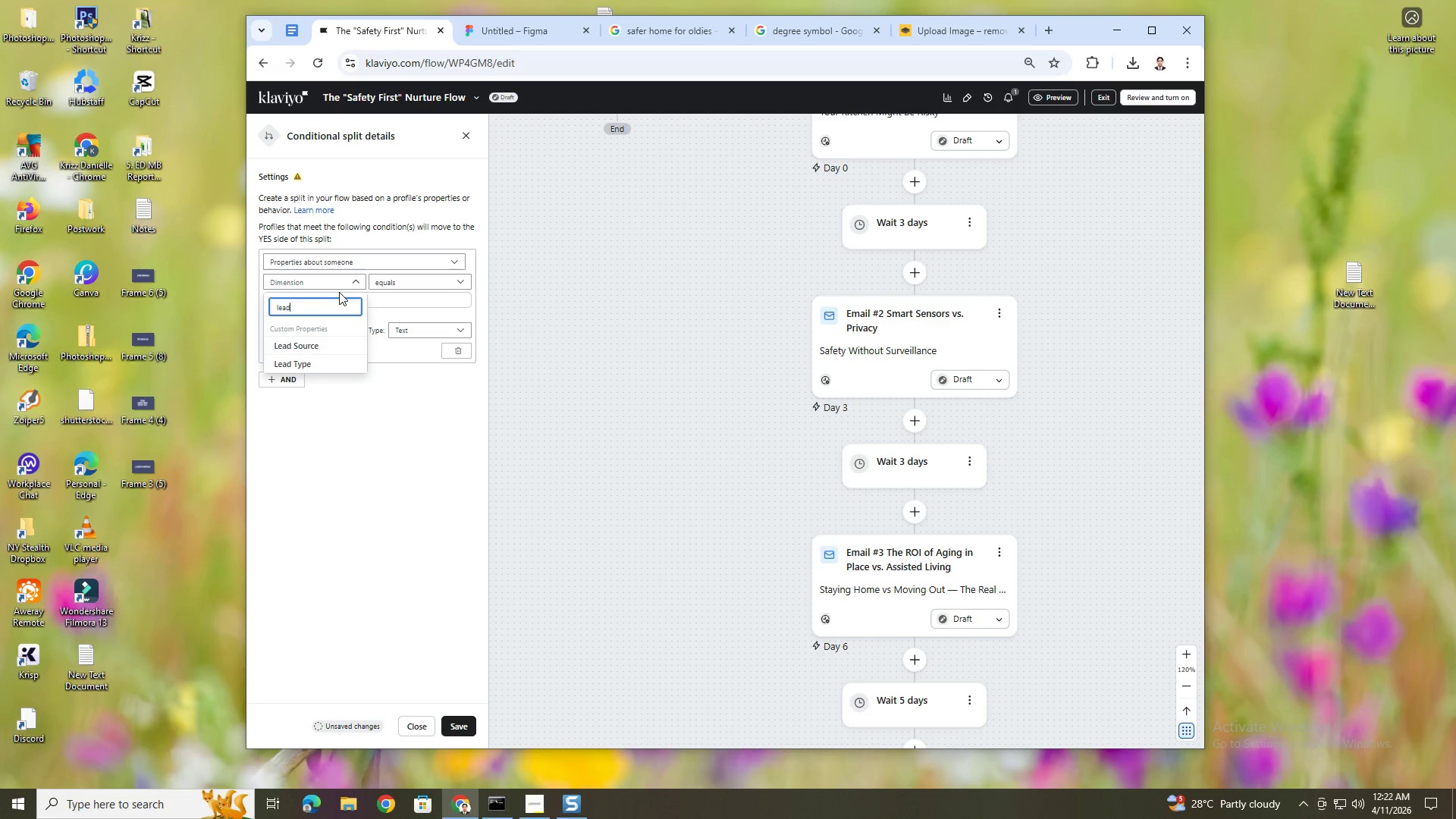 
type( ty)
 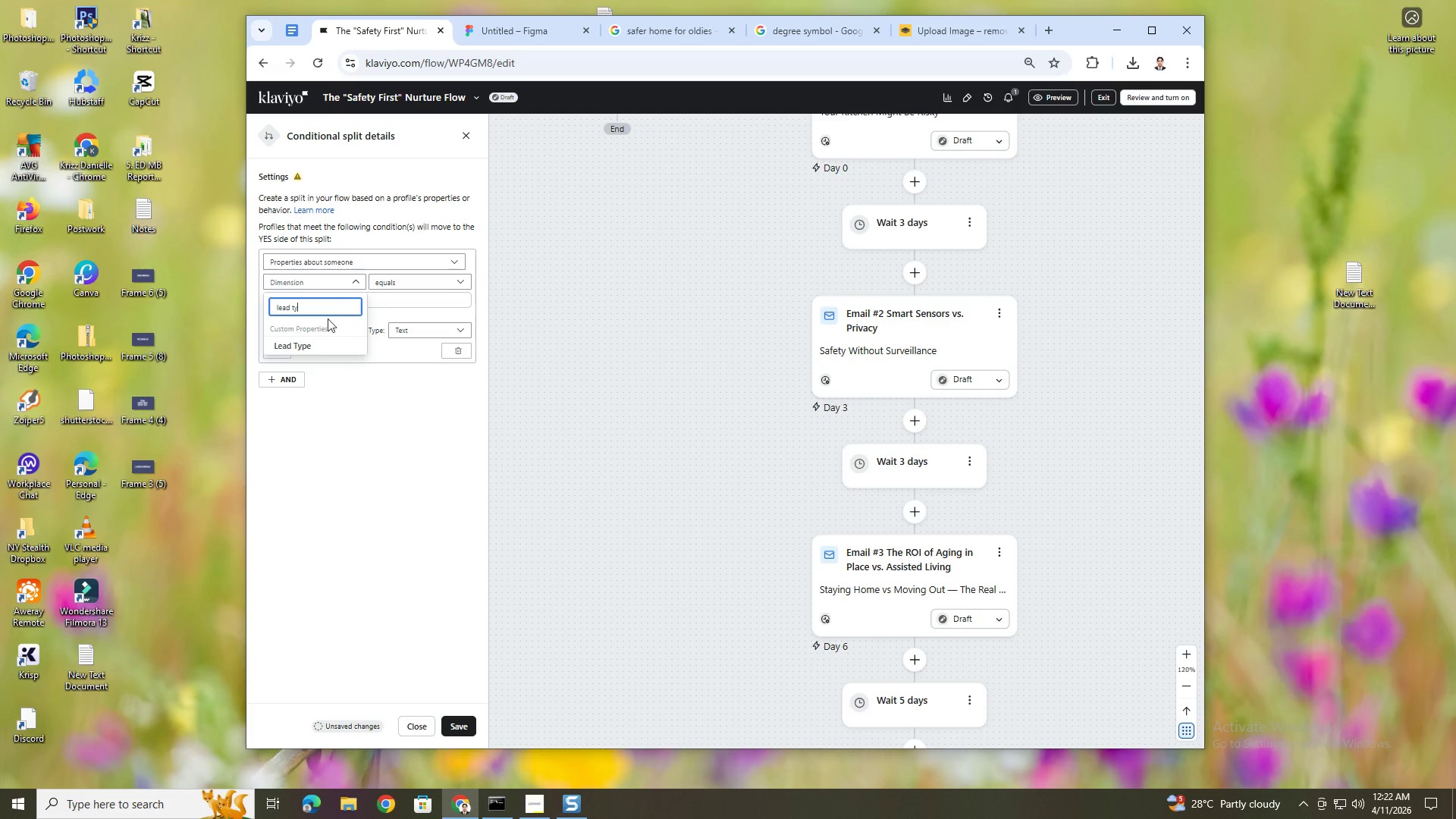 
left_click([325, 343])
 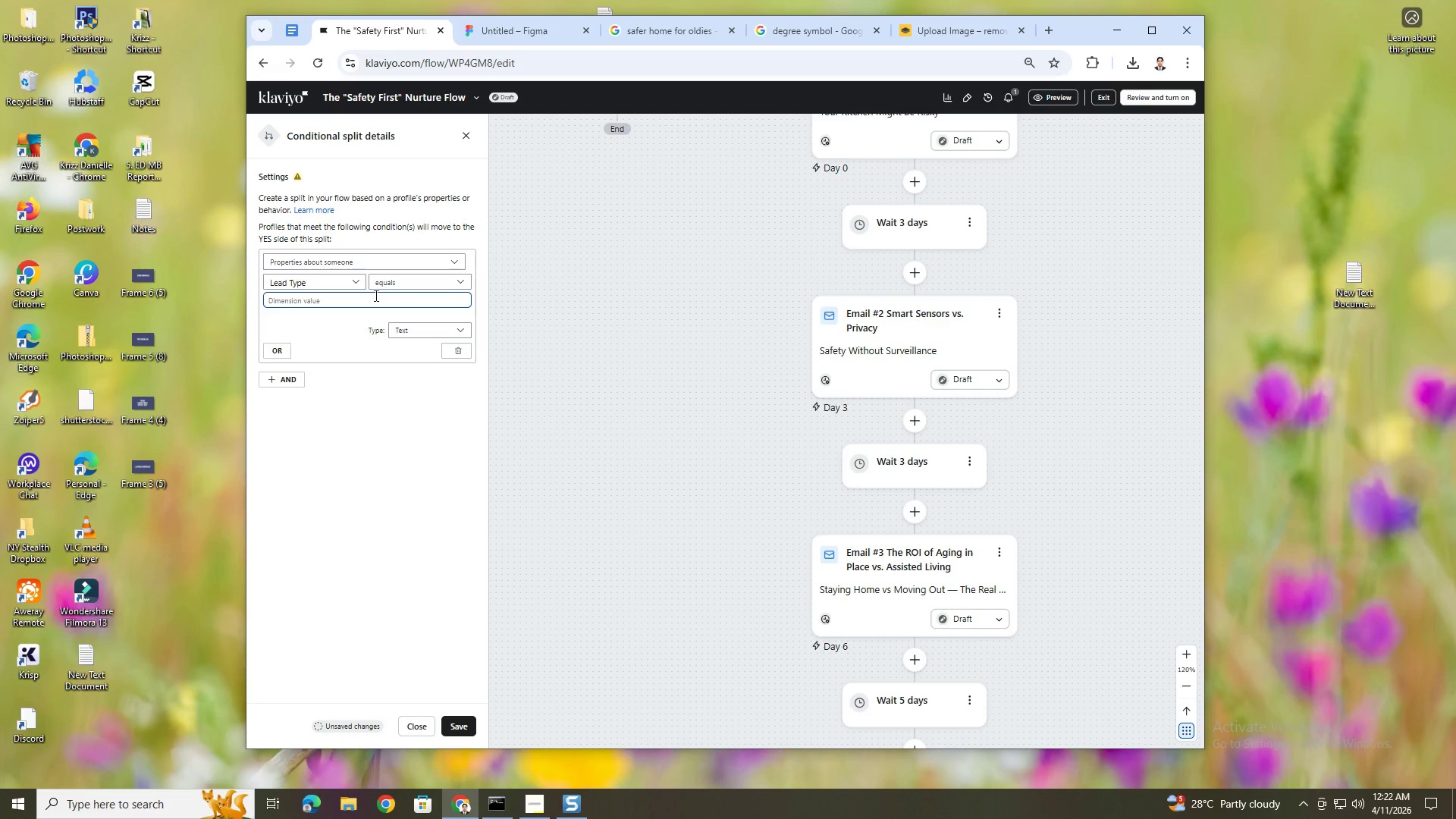 
left_click([381, 297])
 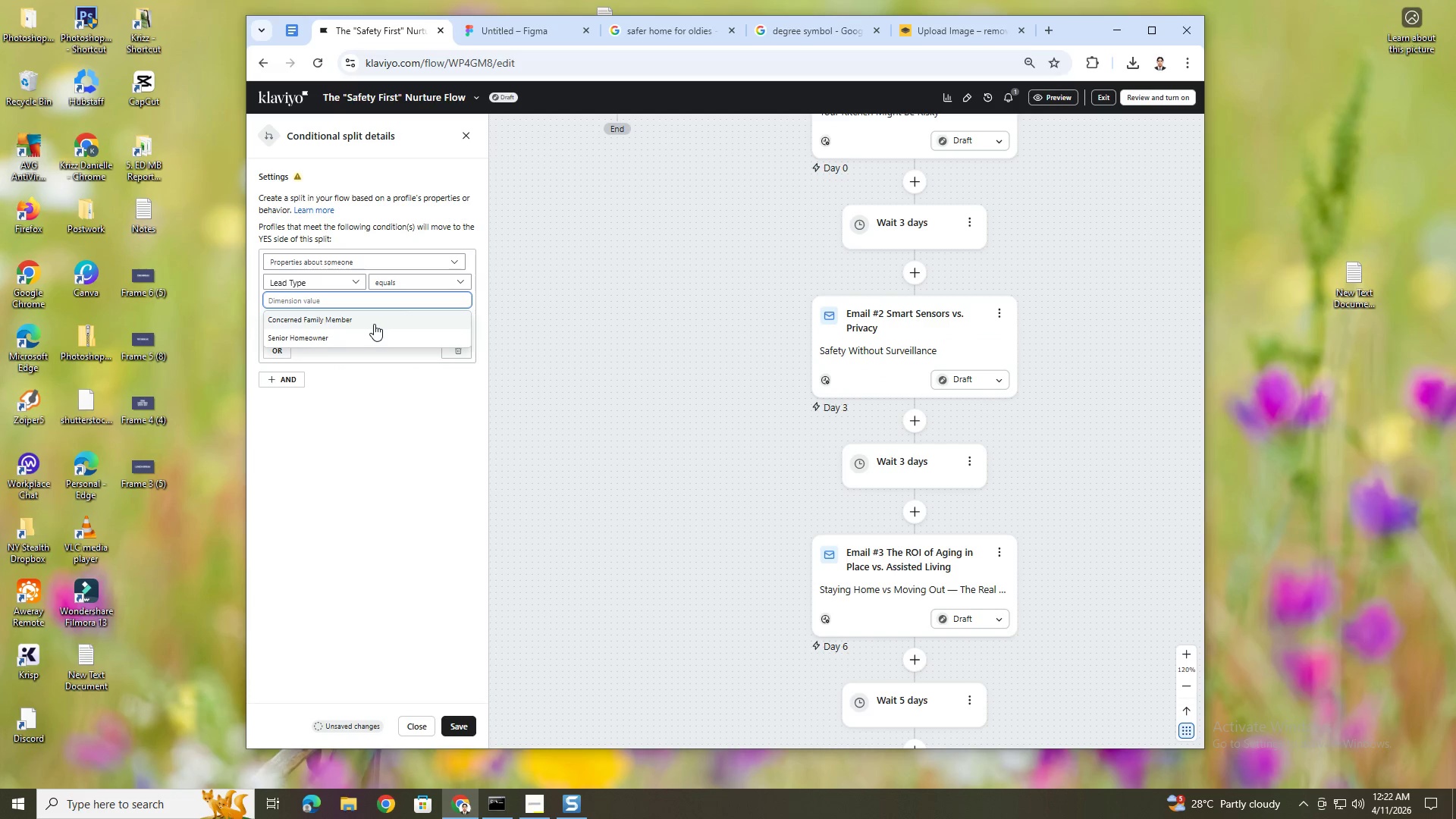 
left_click([374, 321])
 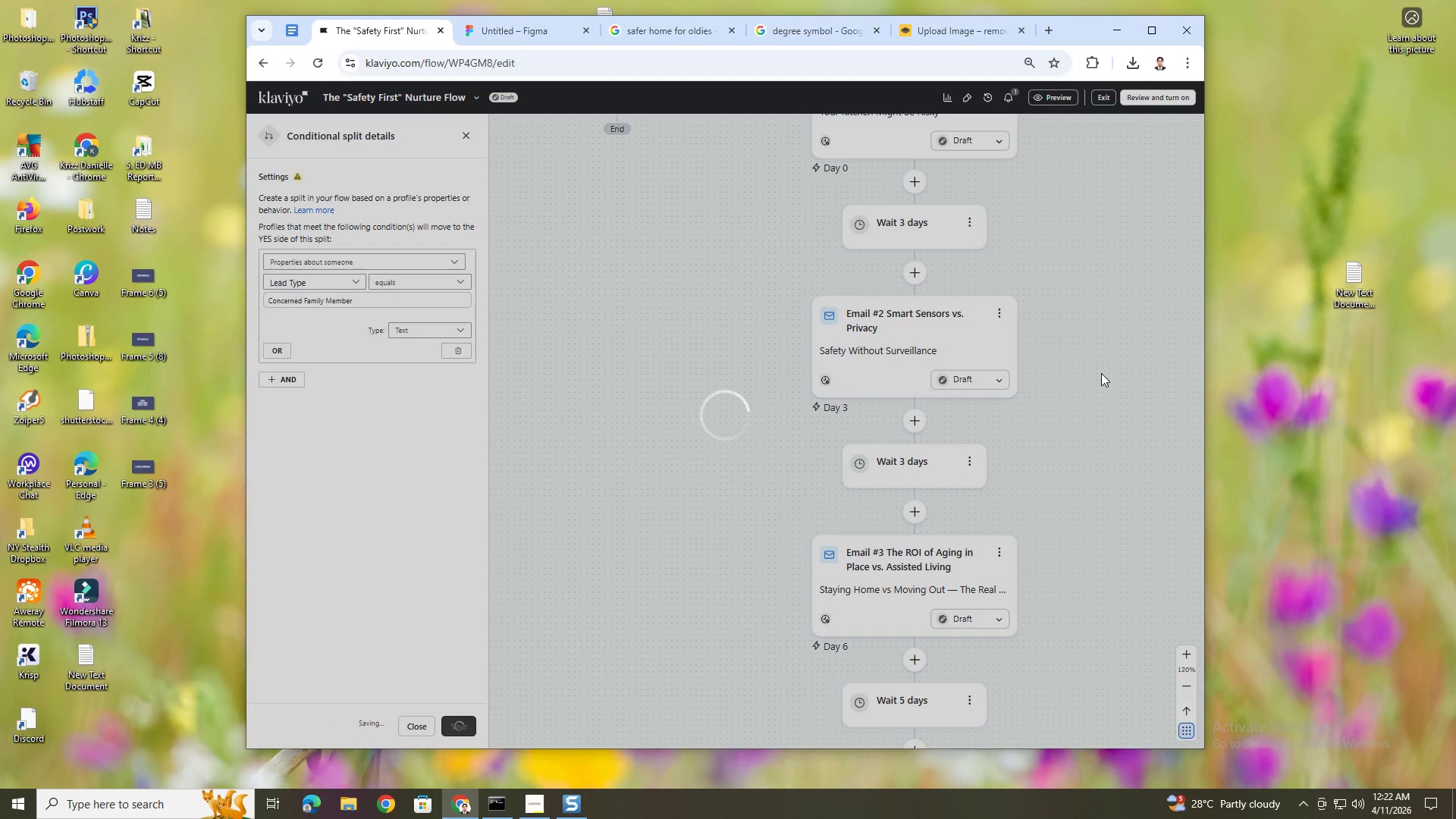 
scroll: coordinate [1051, 357], scroll_direction: up, amount: 8.0
 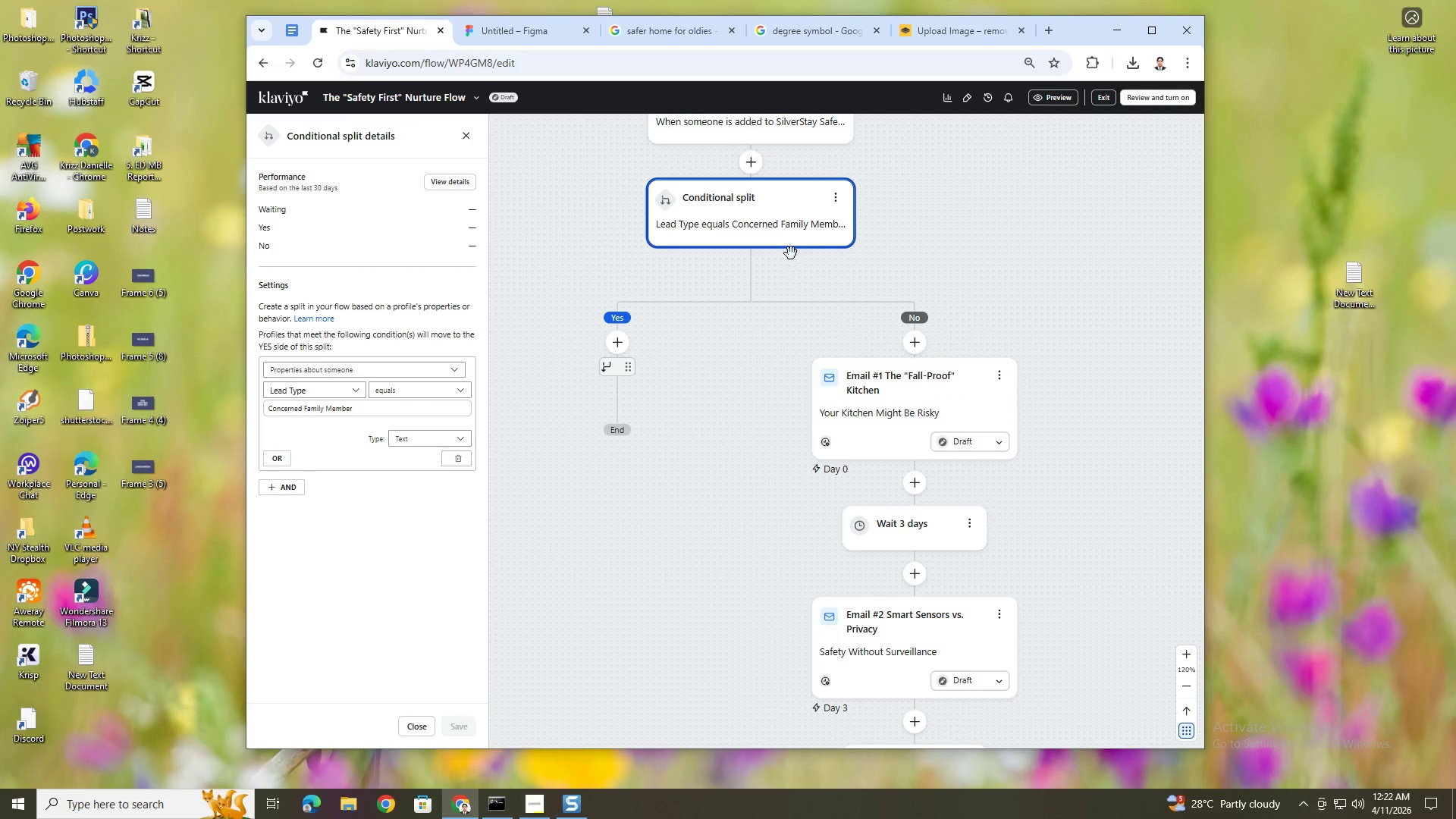 
left_click([838, 200])
 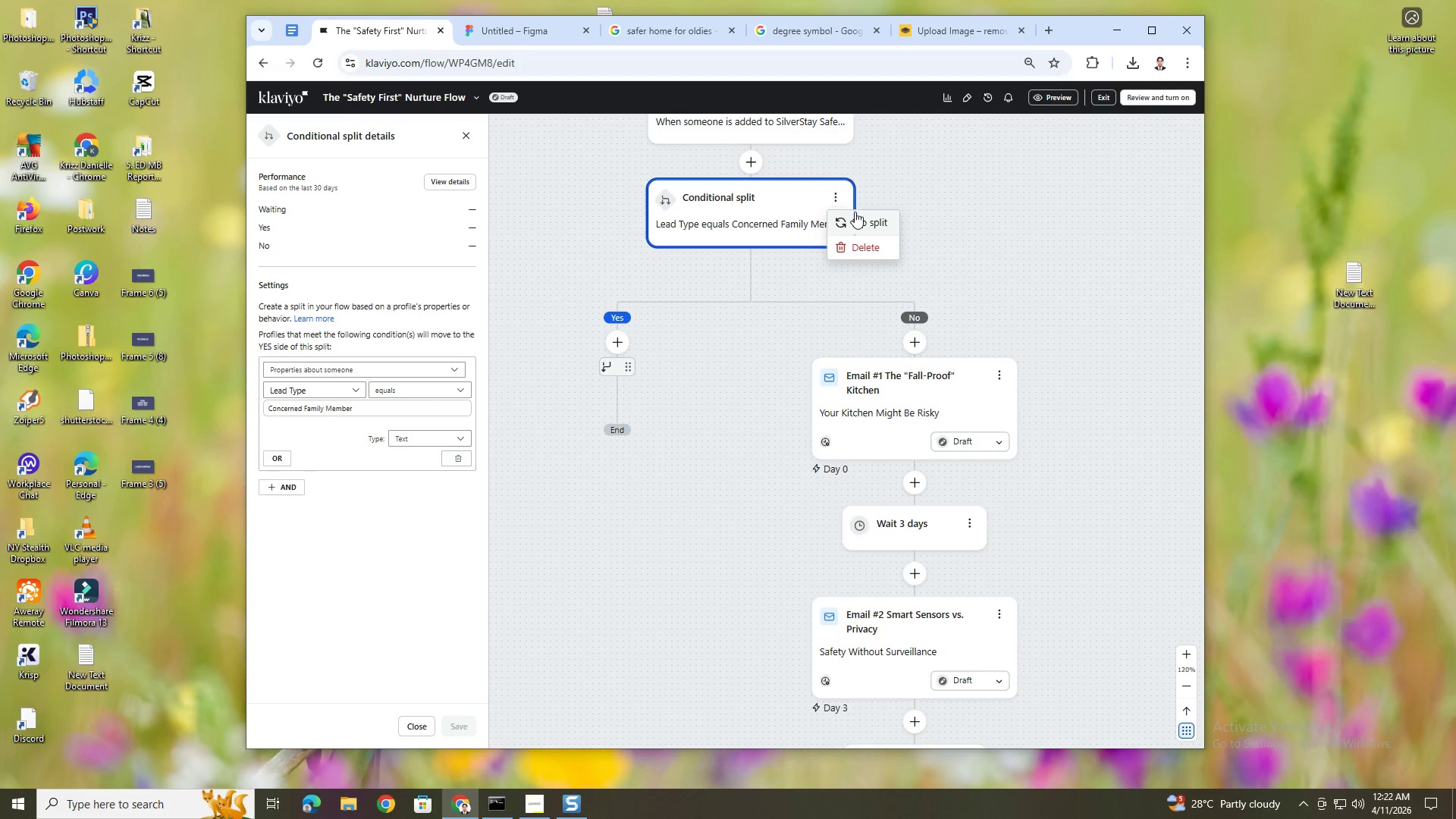 
left_click([857, 214])
 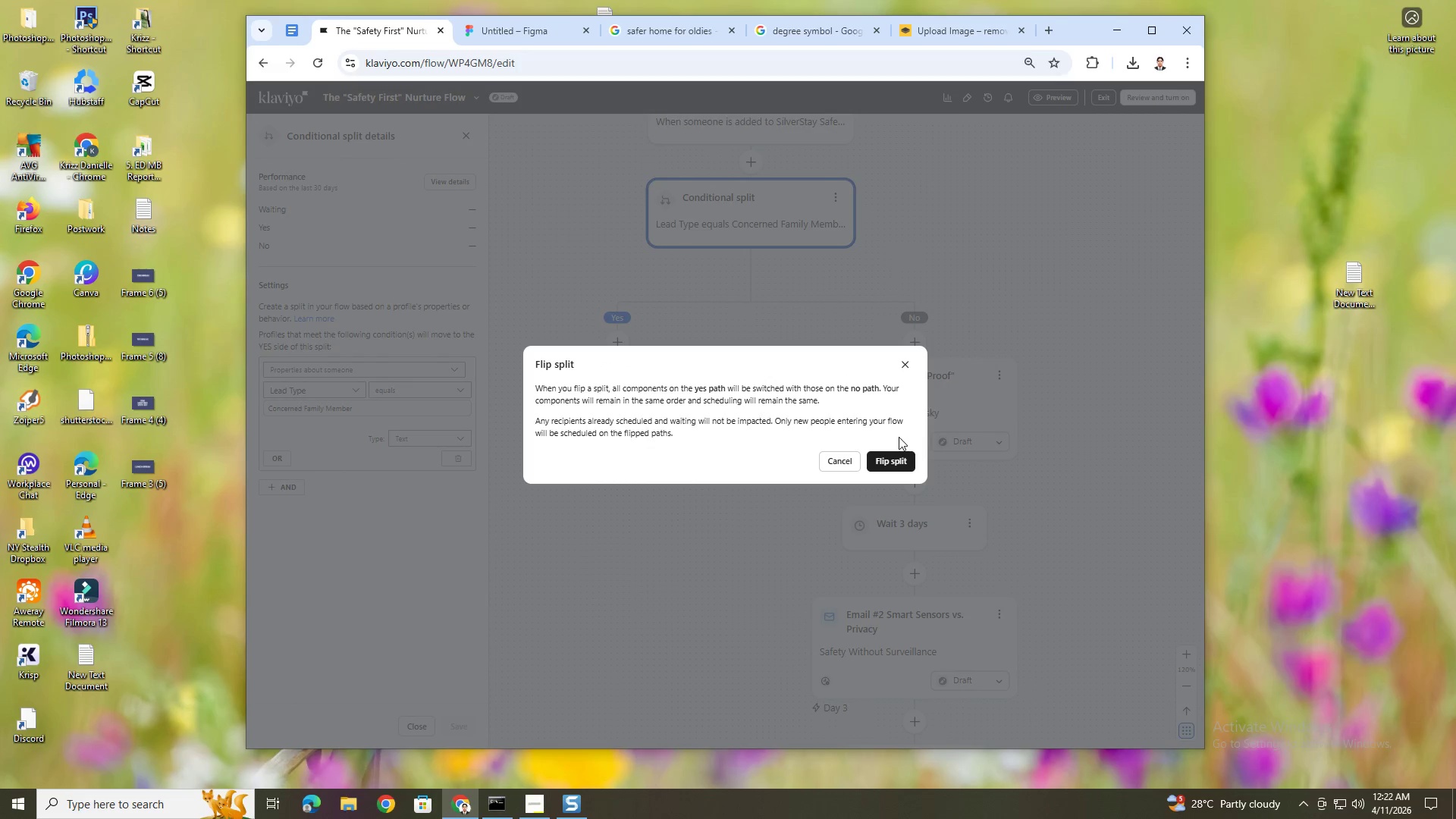 
left_click([896, 454])
 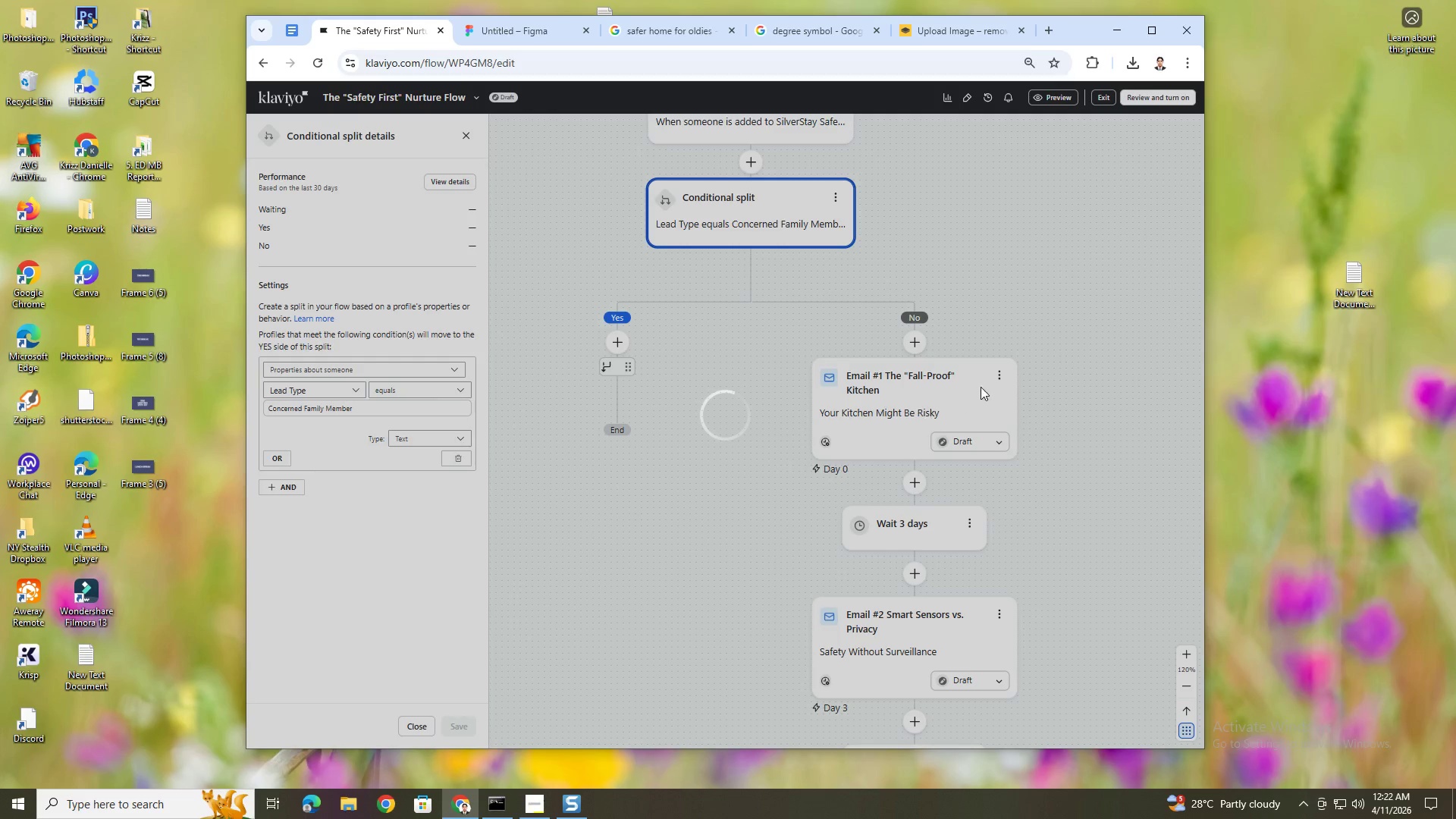 
mouse_move([987, 402])
 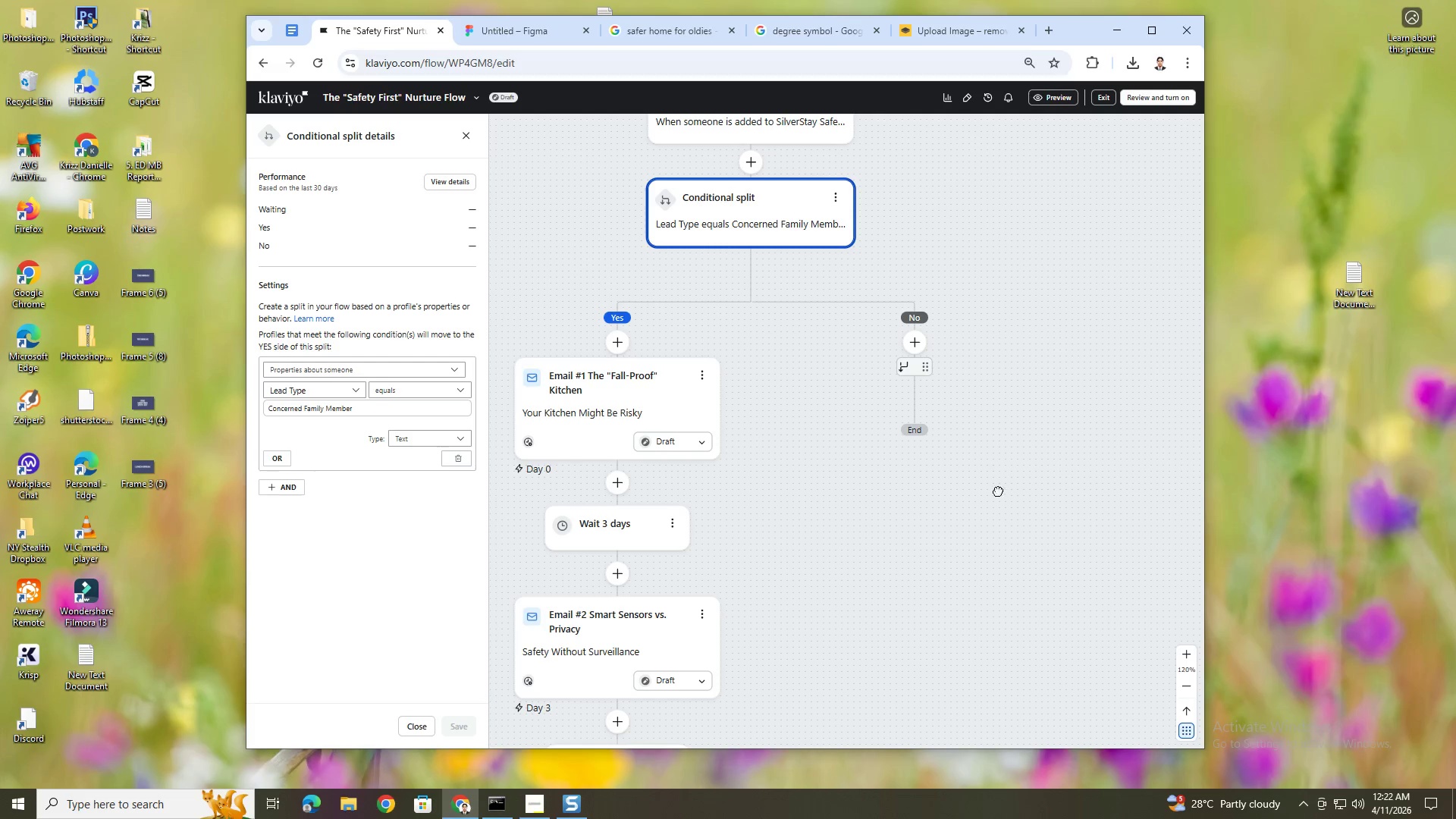 
left_click([998, 491])
 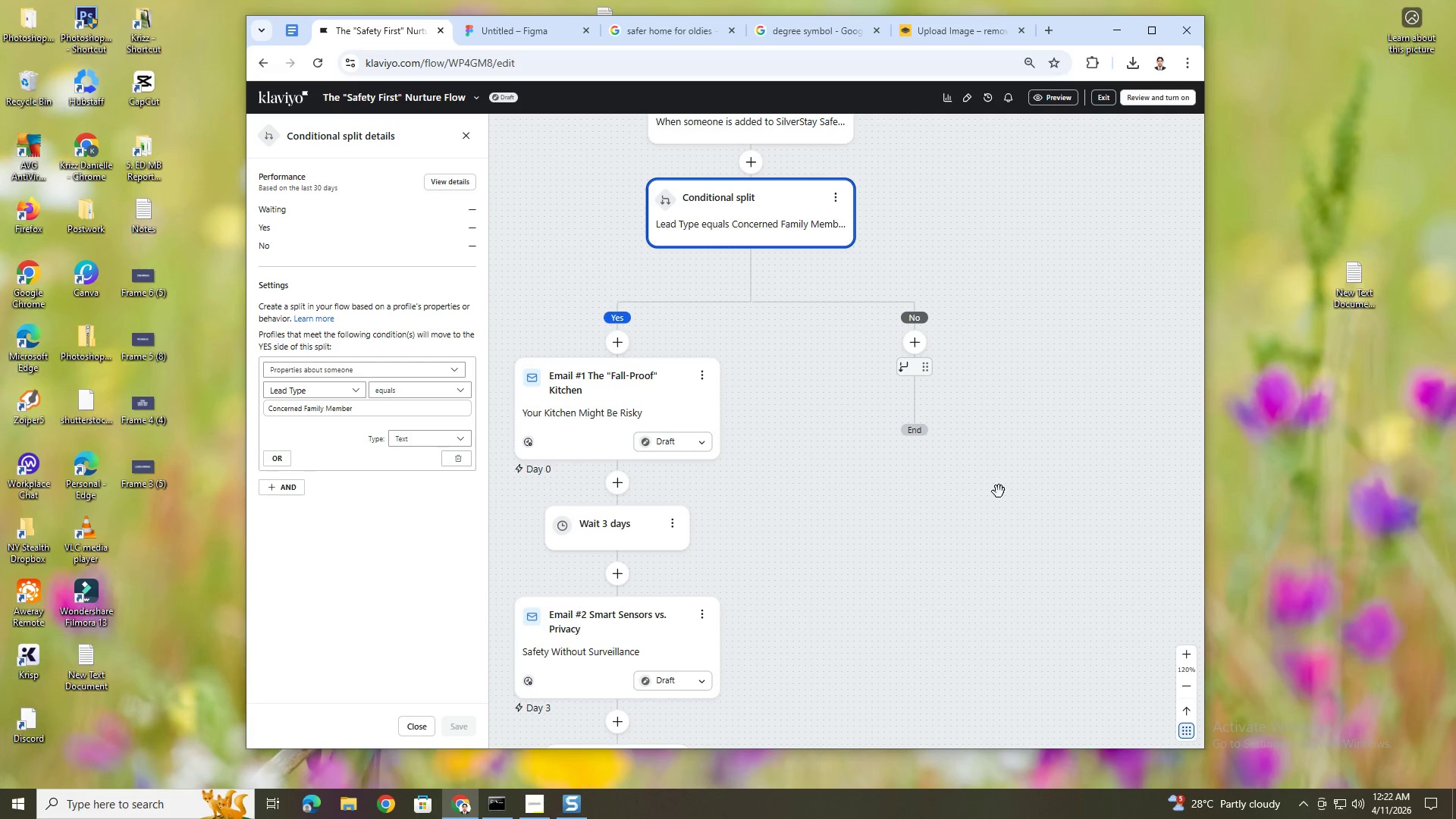 
hold_key(key=ControlLeft, duration=0.72)
scroll: coordinate [999, 491], scroll_direction: down, amount: 6.0
 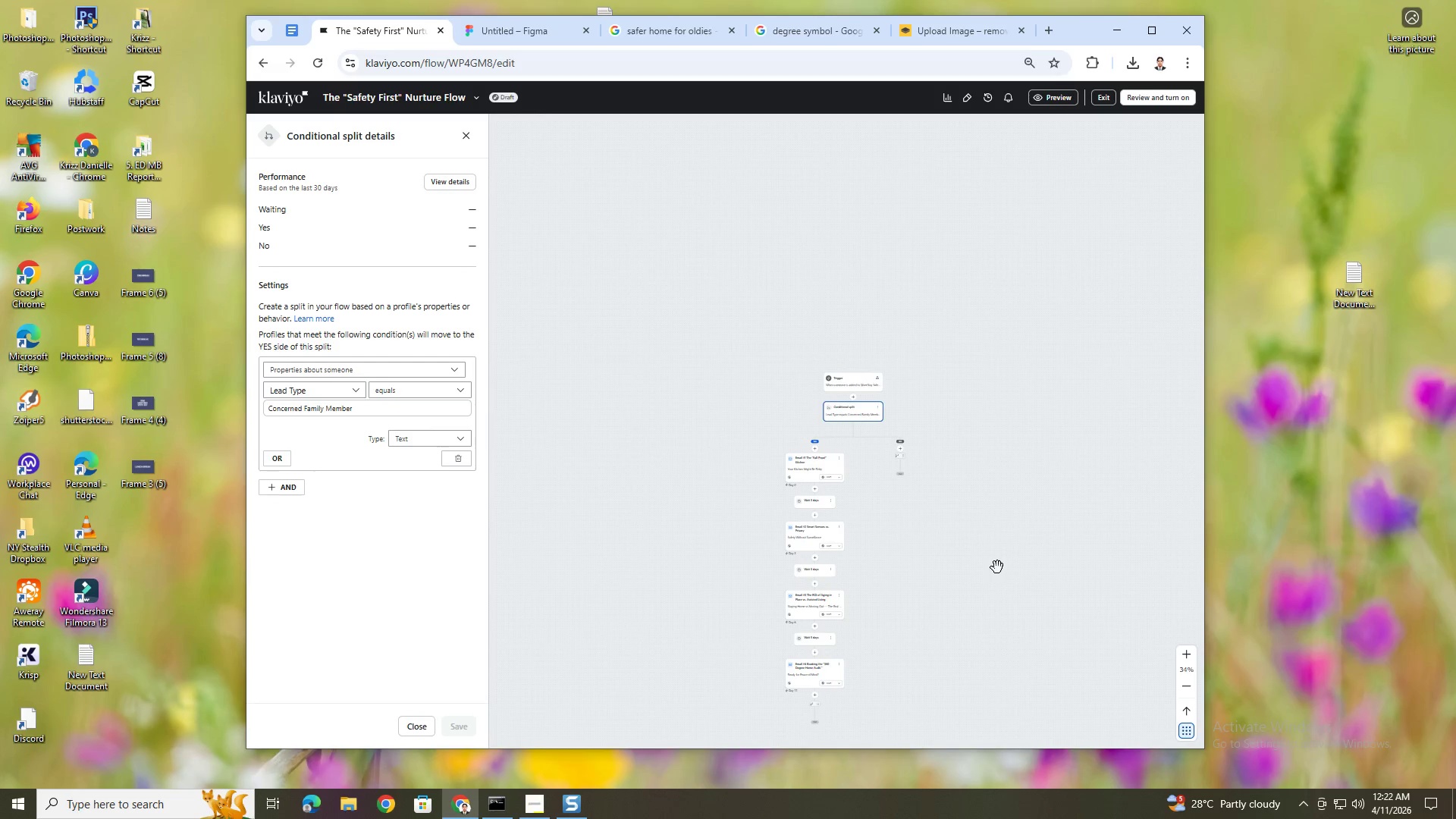 
hold_key(key=ControlLeft, duration=0.8)
 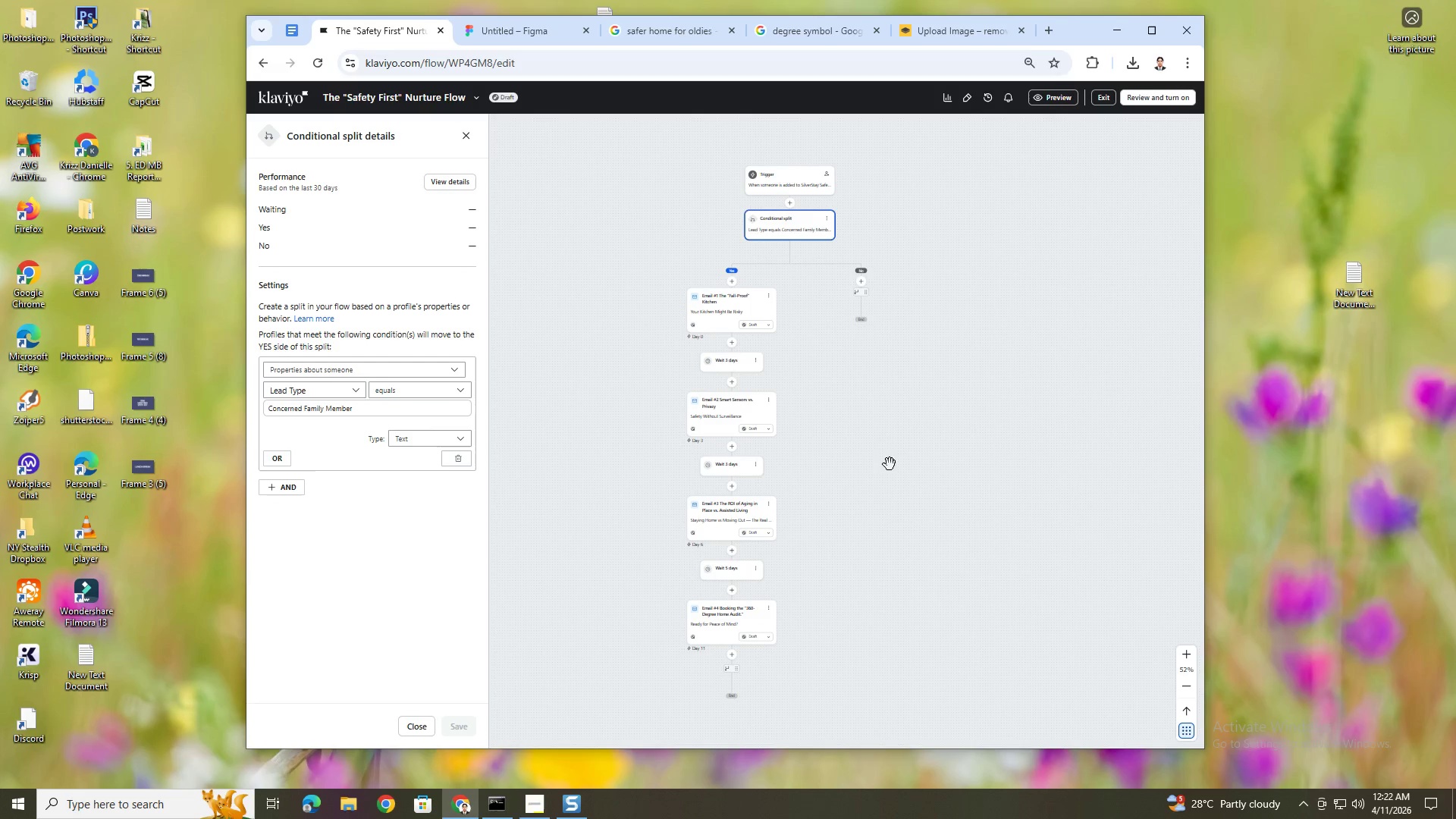 
scroll: coordinate [997, 566], scroll_direction: down, amount: 2.0
 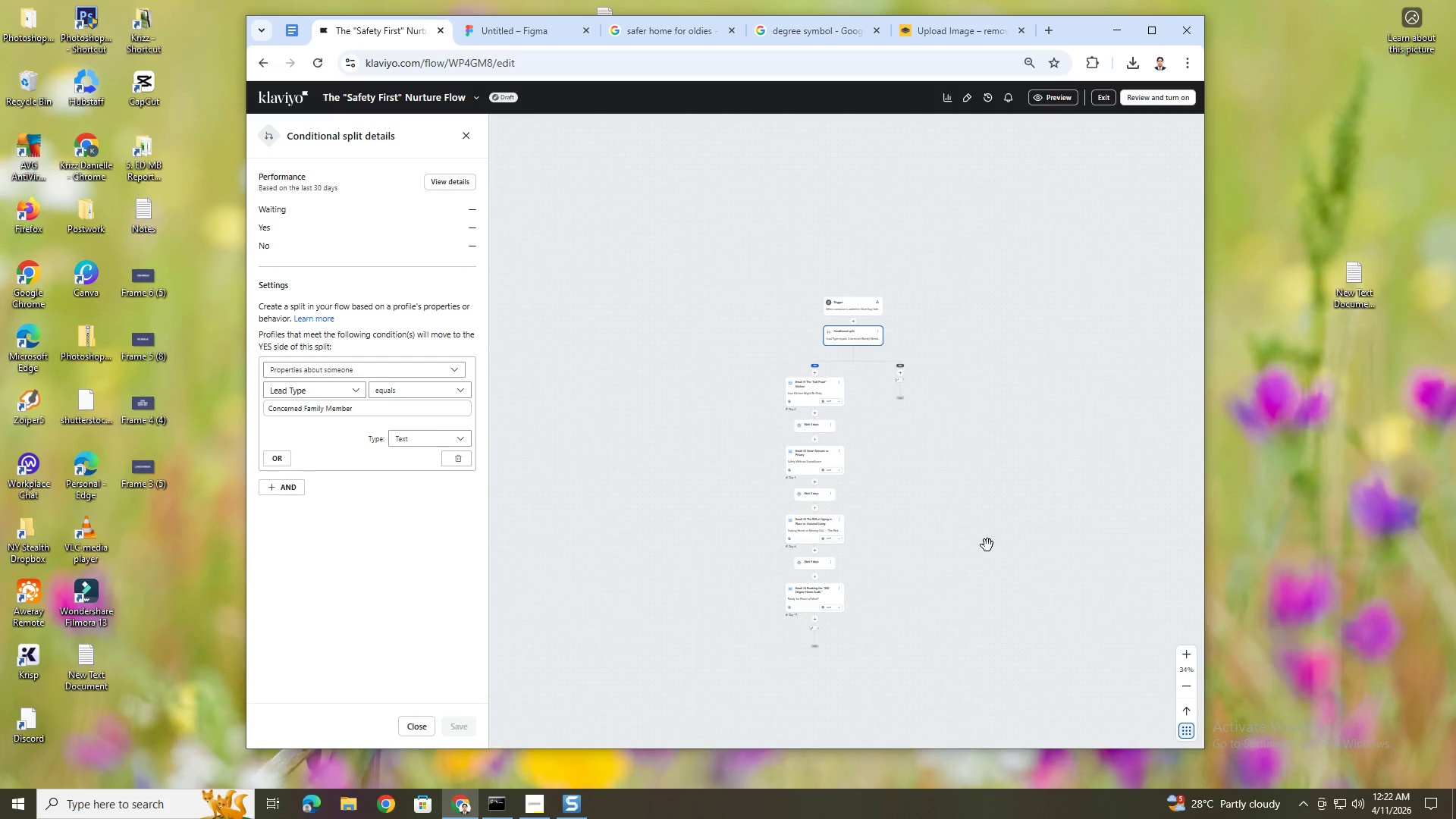 
scroll: coordinate [976, 550], scroll_direction: up, amount: 2.0
 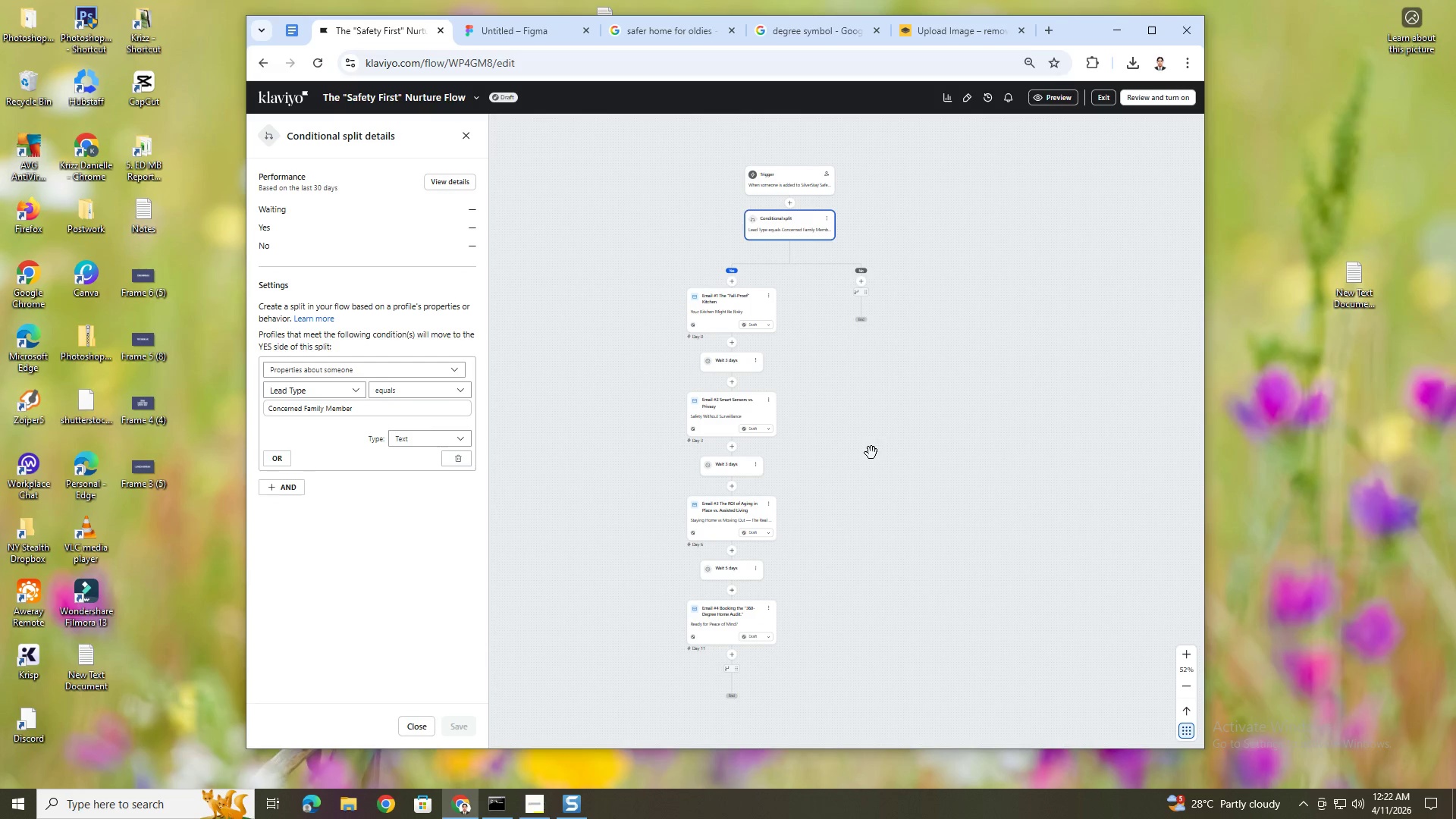 
hold_key(key=ControlLeft, duration=0.36)
scroll: coordinate [835, 541], scroll_direction: up, amount: 1.0
 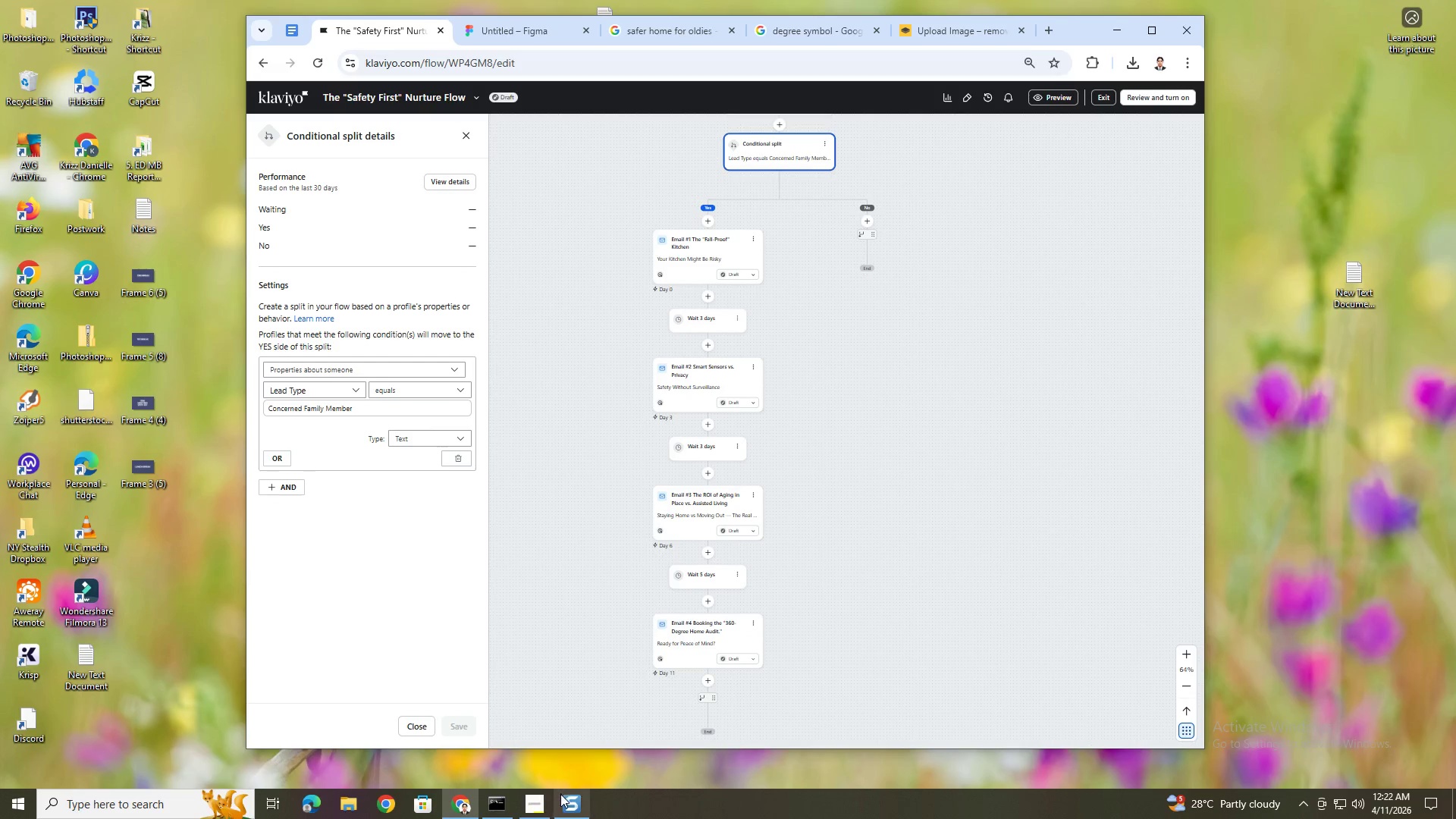 
left_click([535, 799])